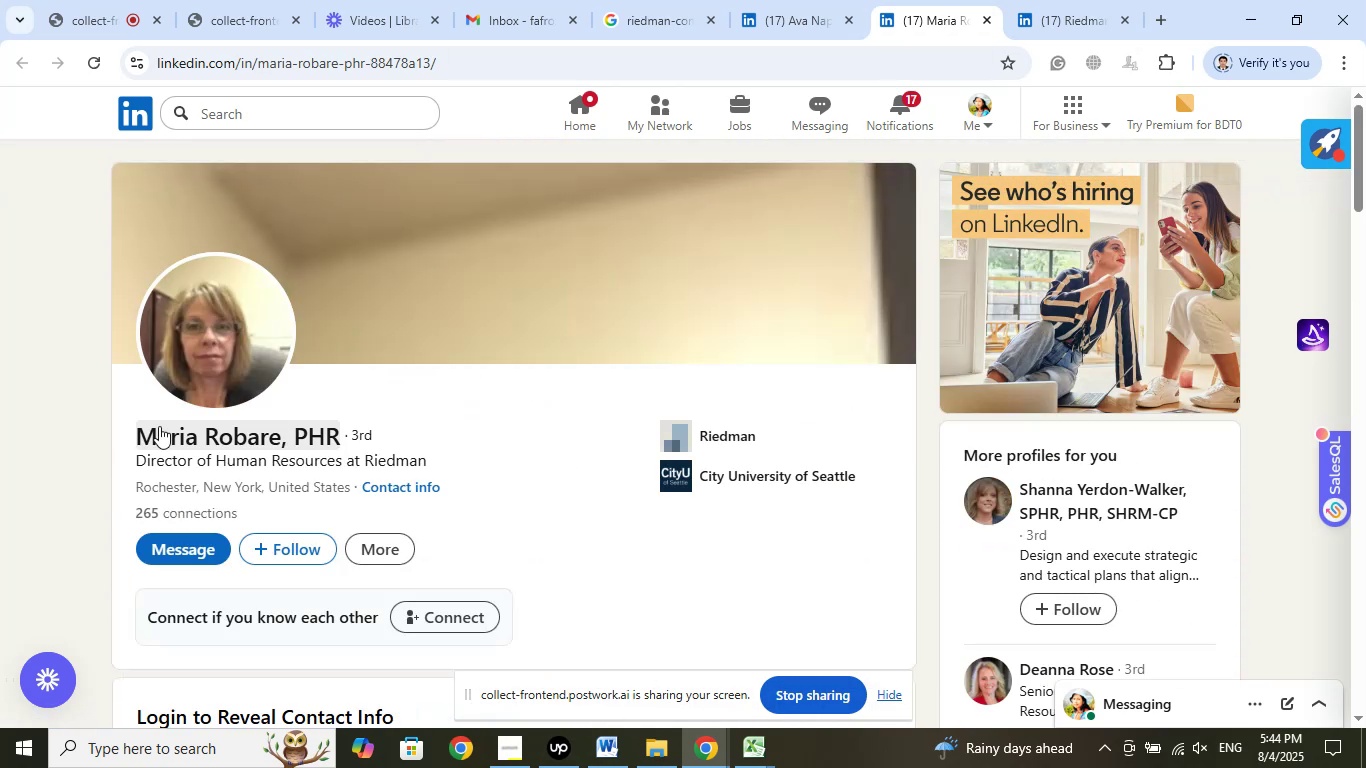 
left_click_drag(start_coordinate=[121, 429], to_coordinate=[276, 430])
 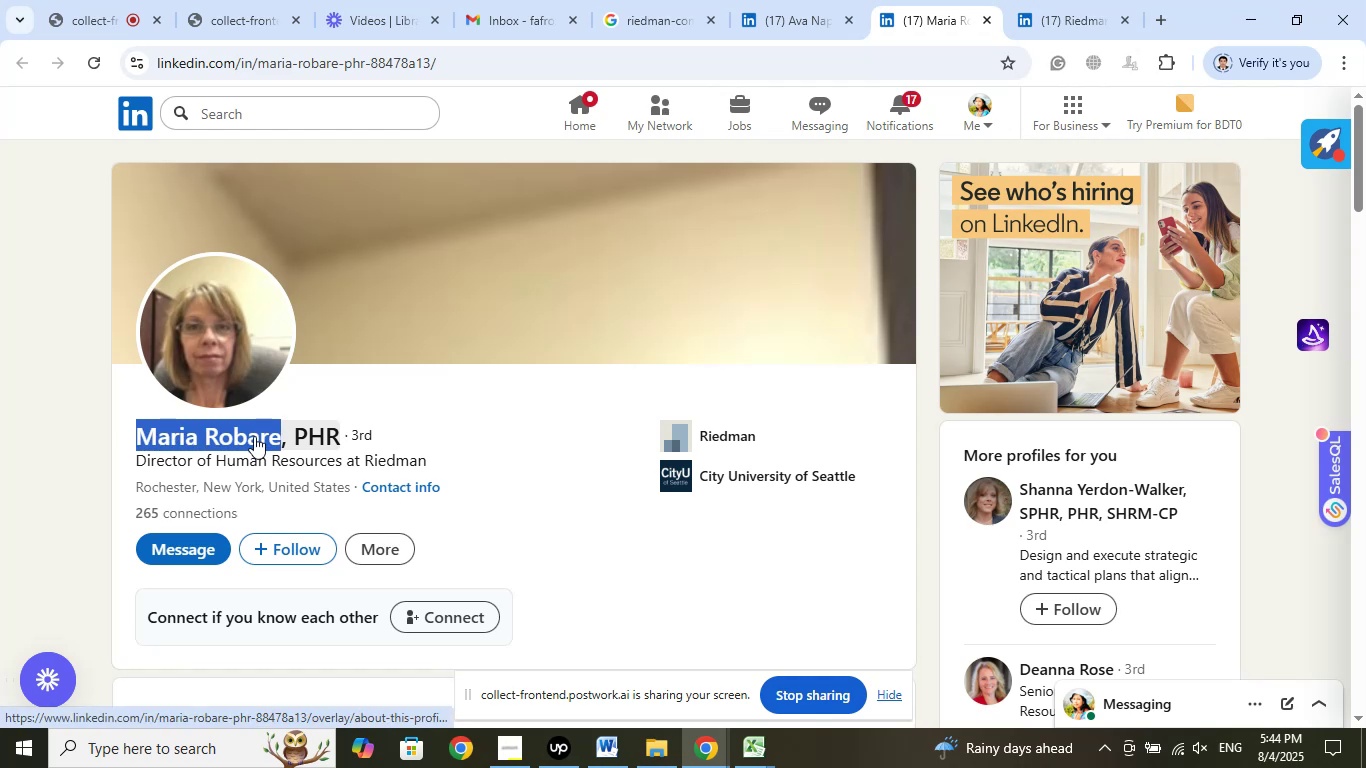 
right_click([254, 436])
 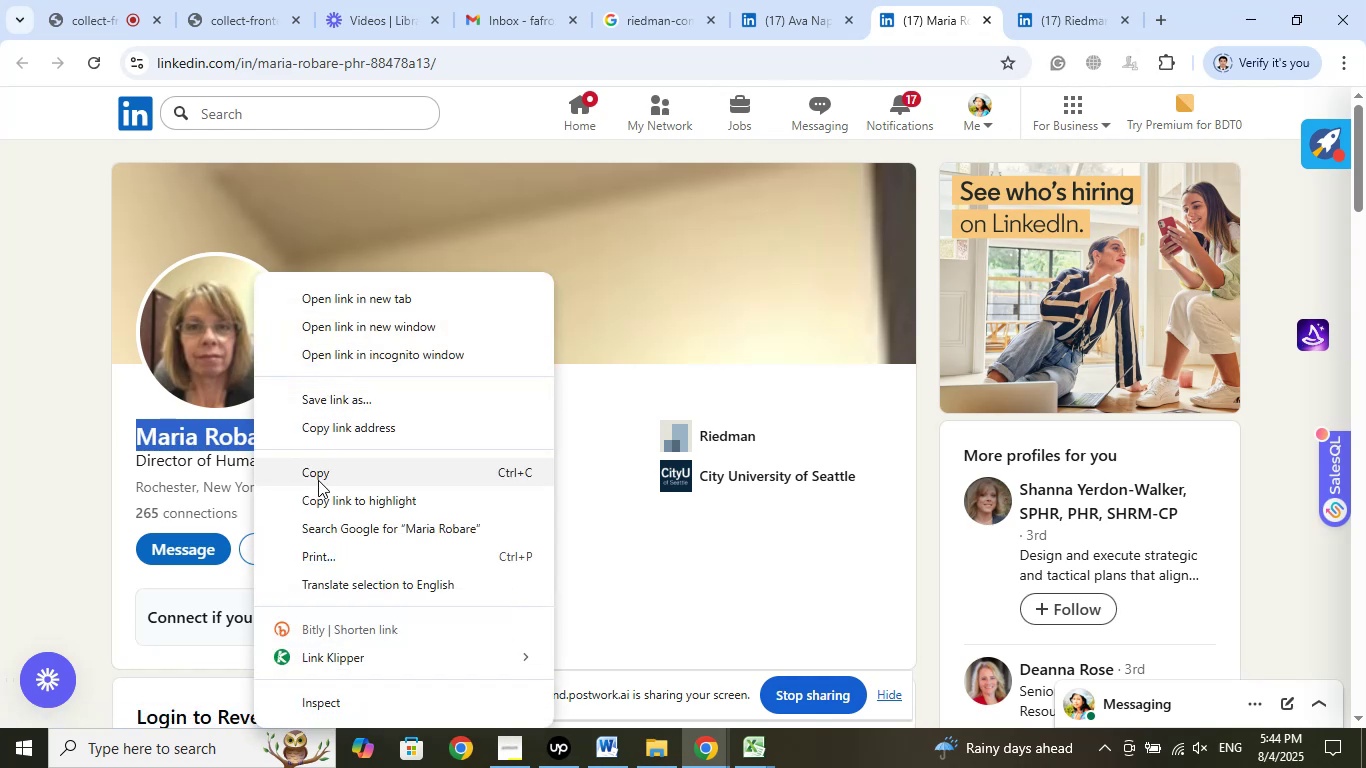 
left_click([317, 478])
 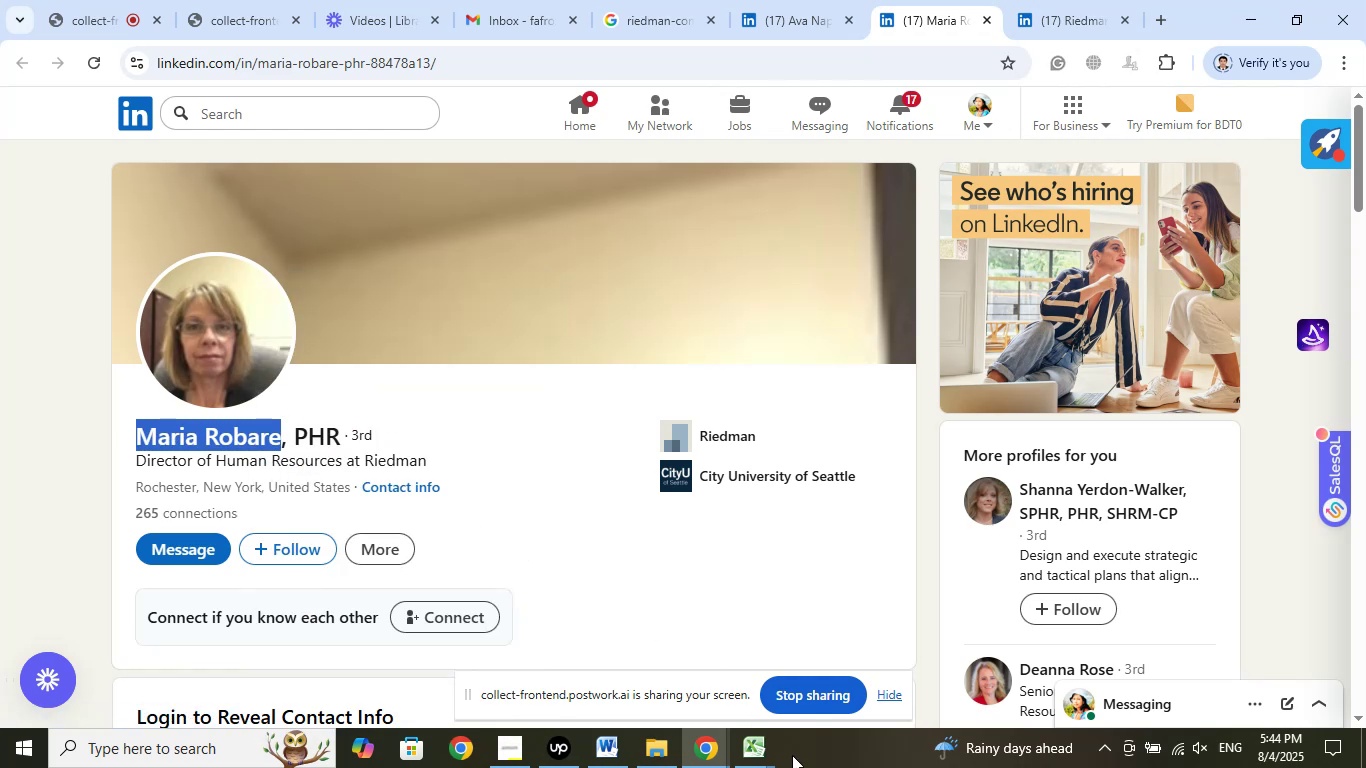 
left_click([760, 750])
 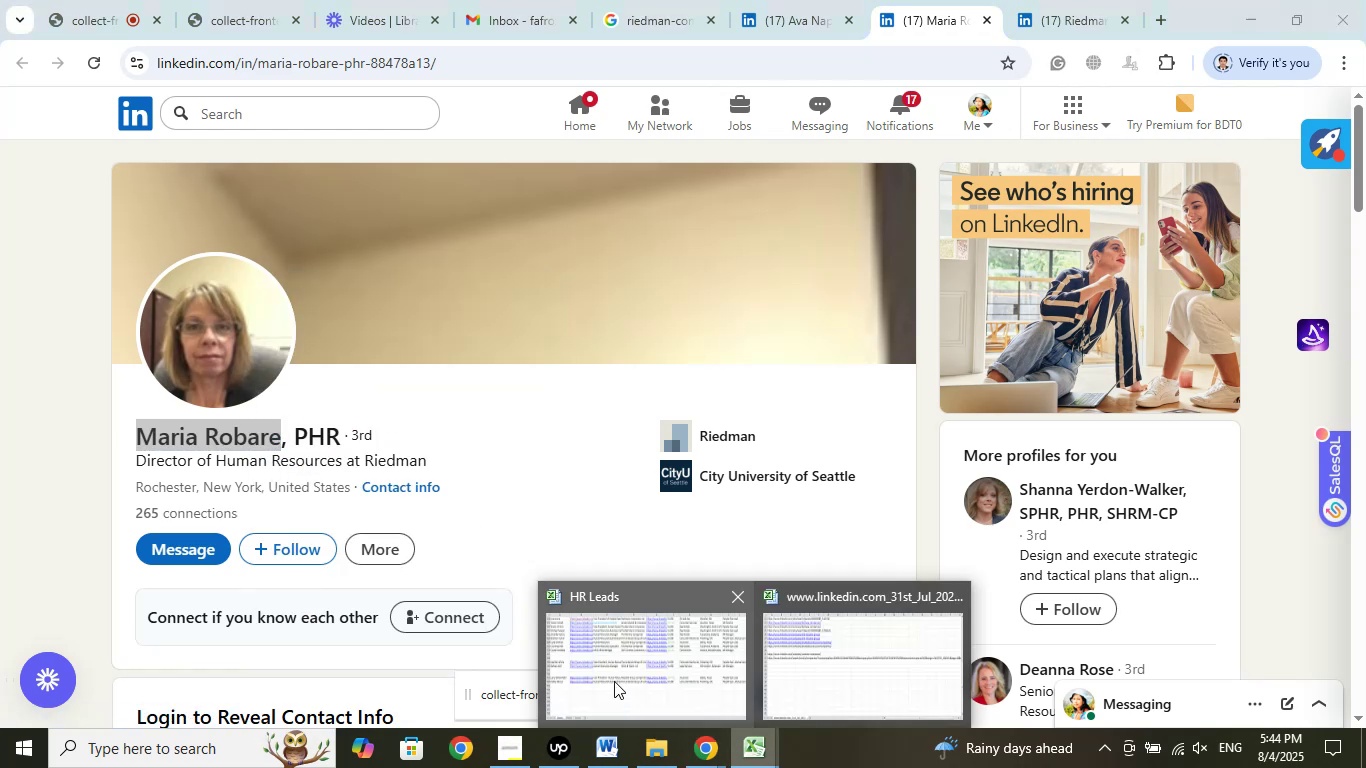 
left_click([612, 679])
 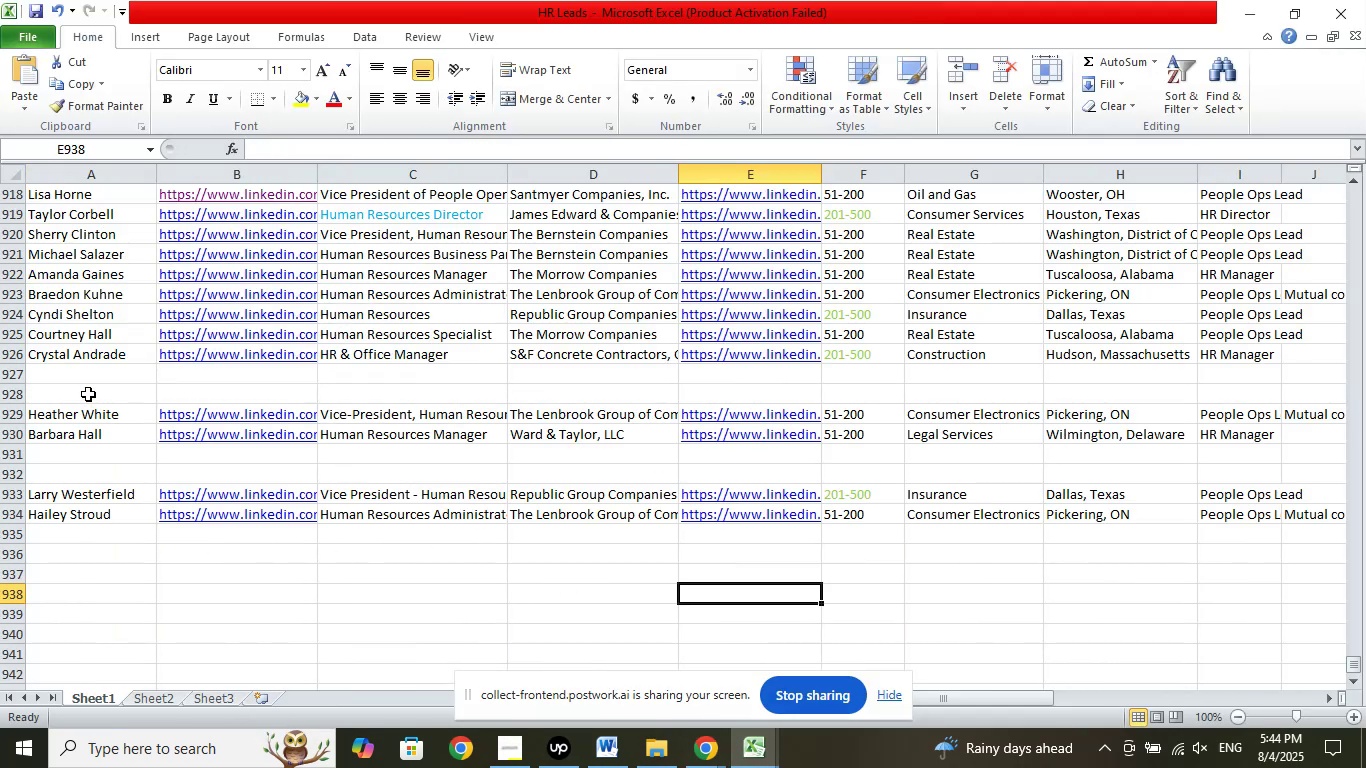 
left_click([101, 371])
 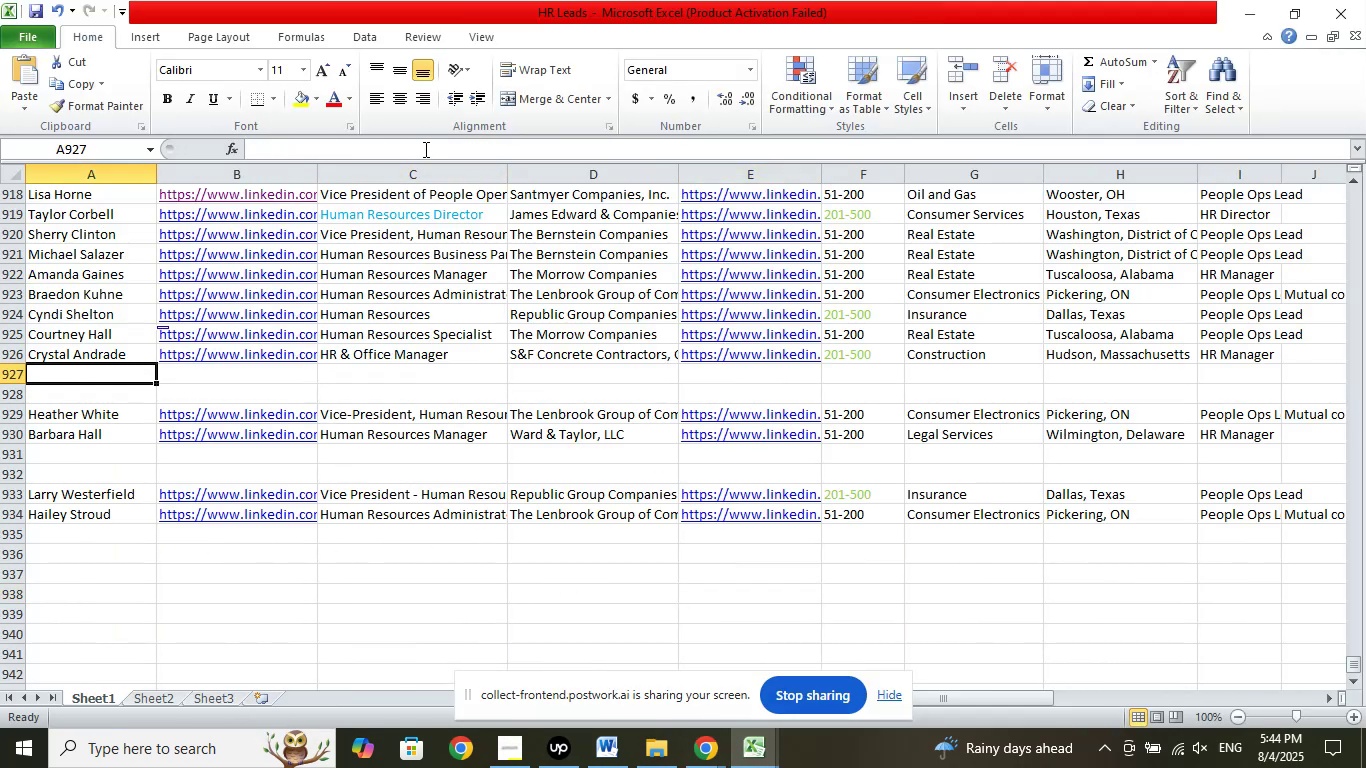 
left_click([424, 149])
 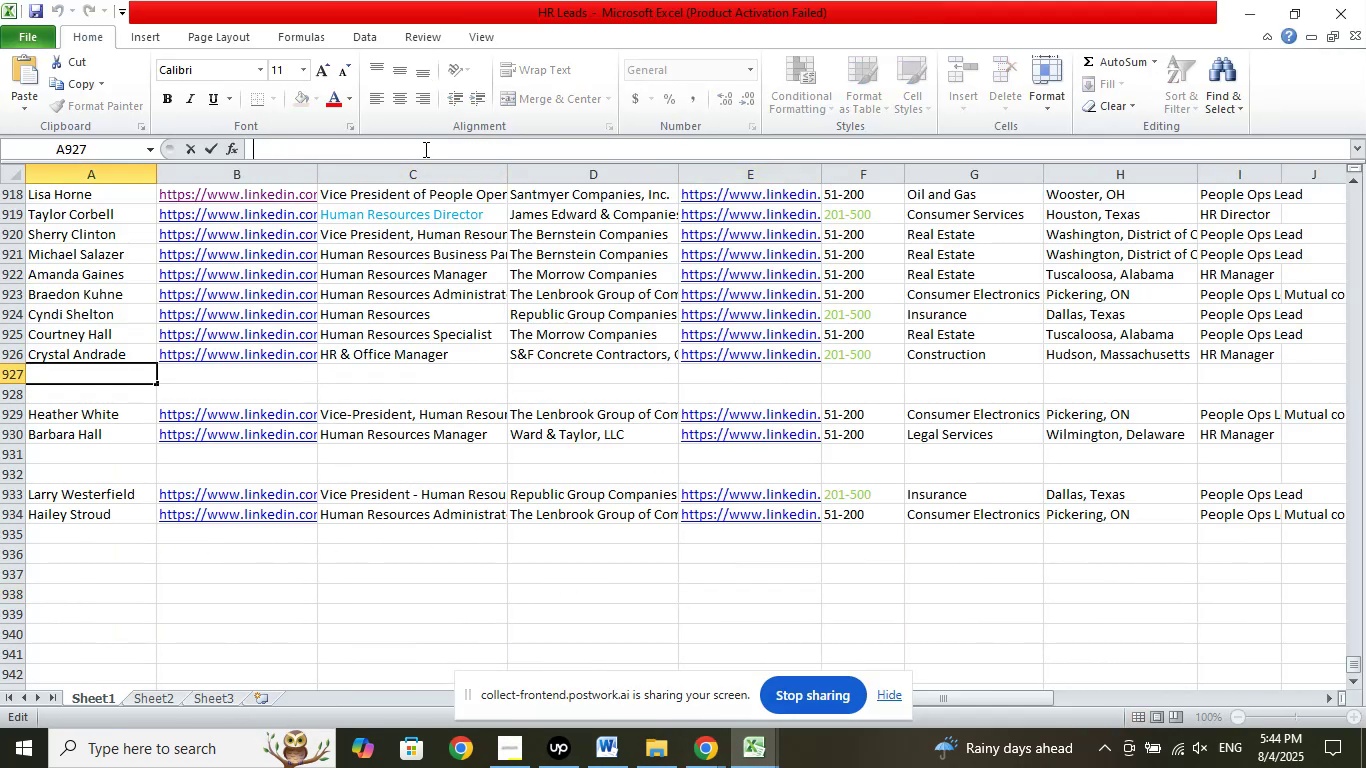 
right_click([424, 149])
 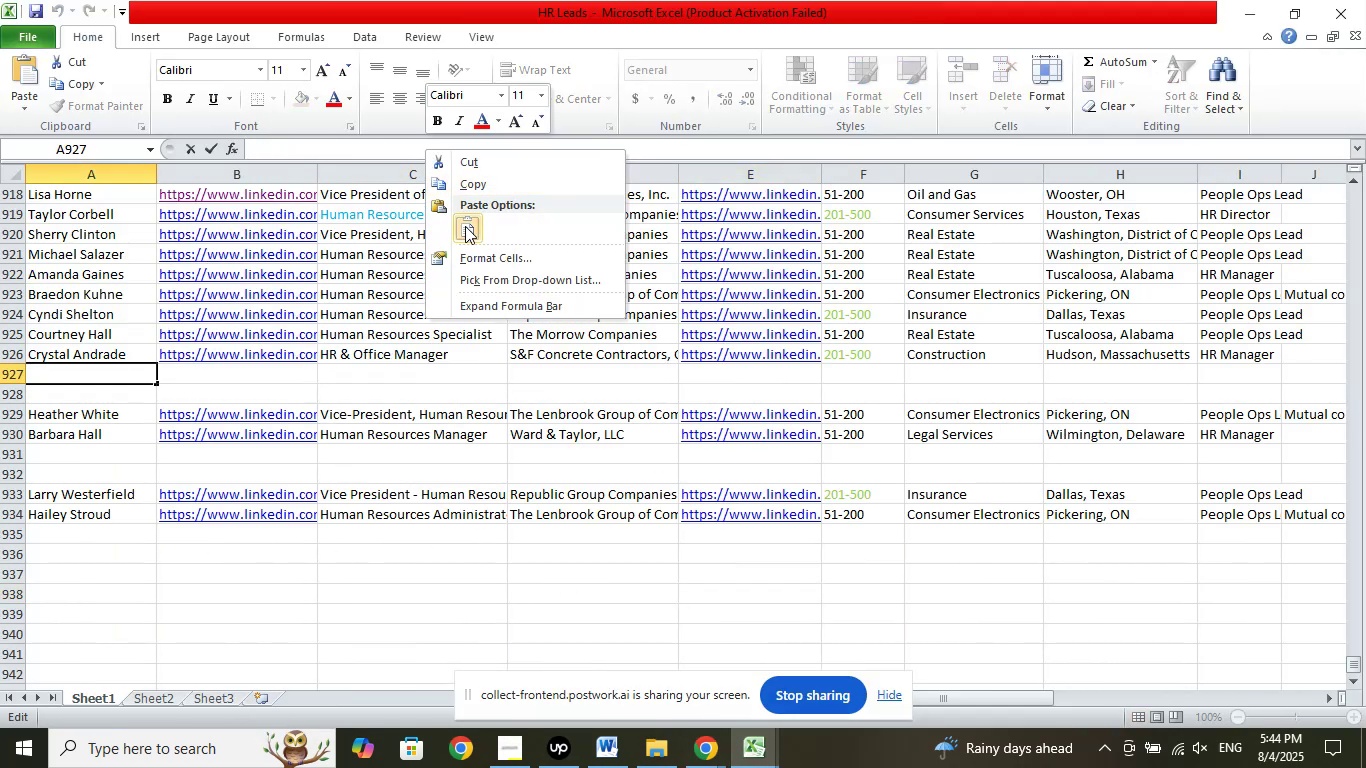 
left_click([467, 225])
 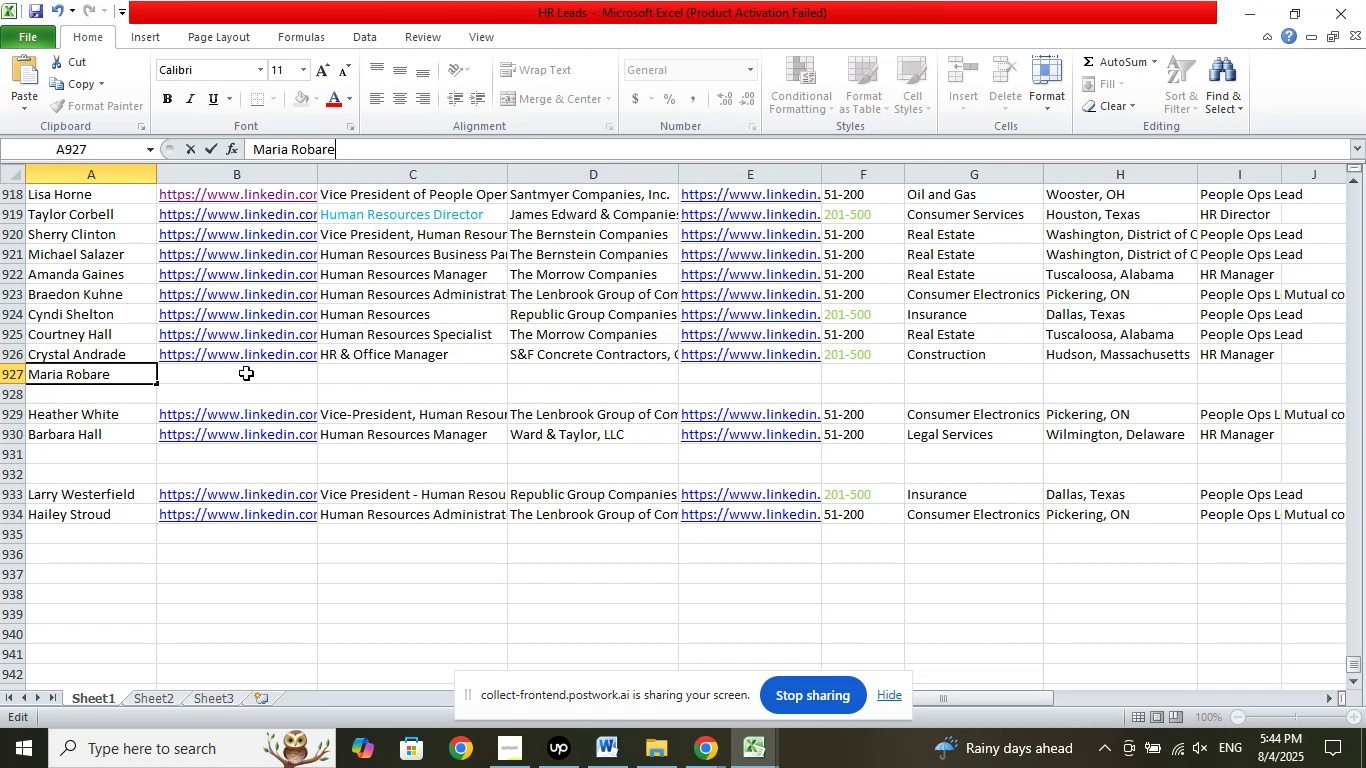 
left_click([250, 370])
 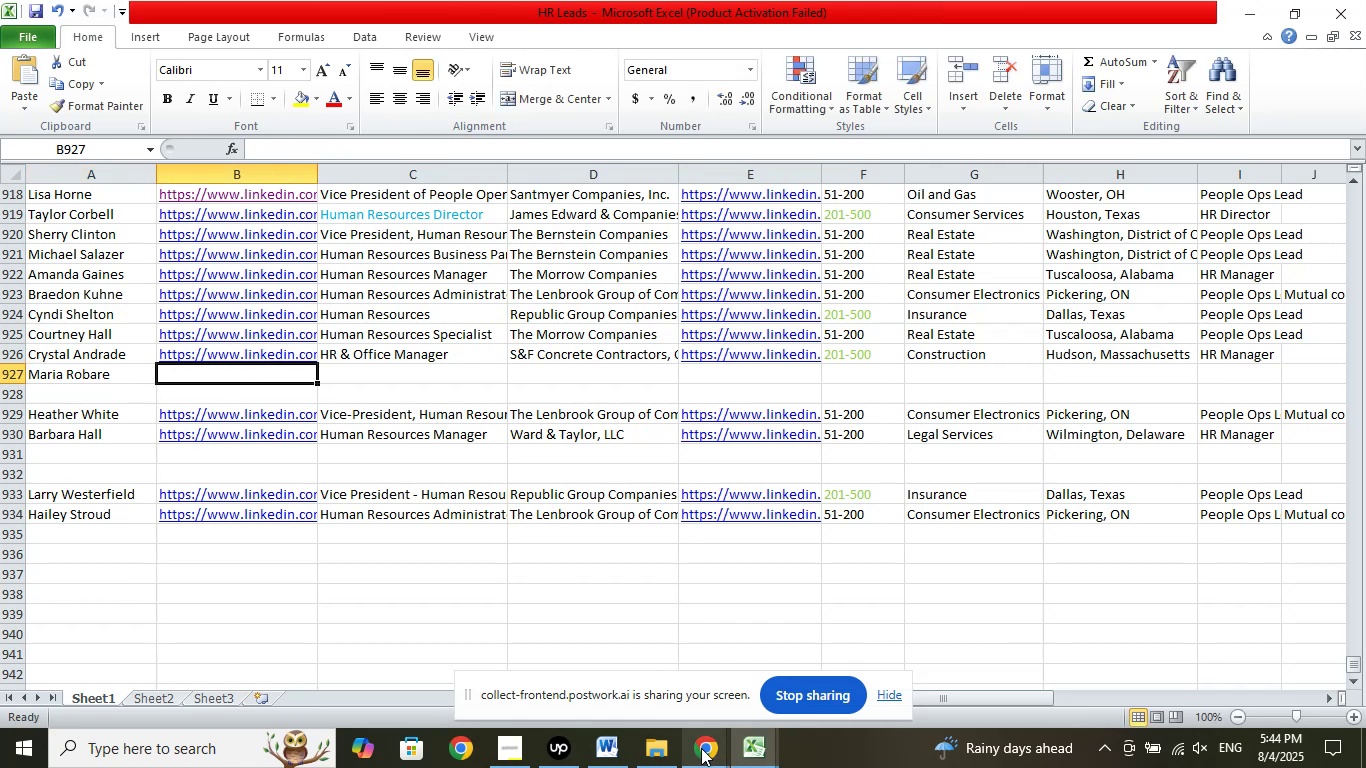 
double_click([607, 630])
 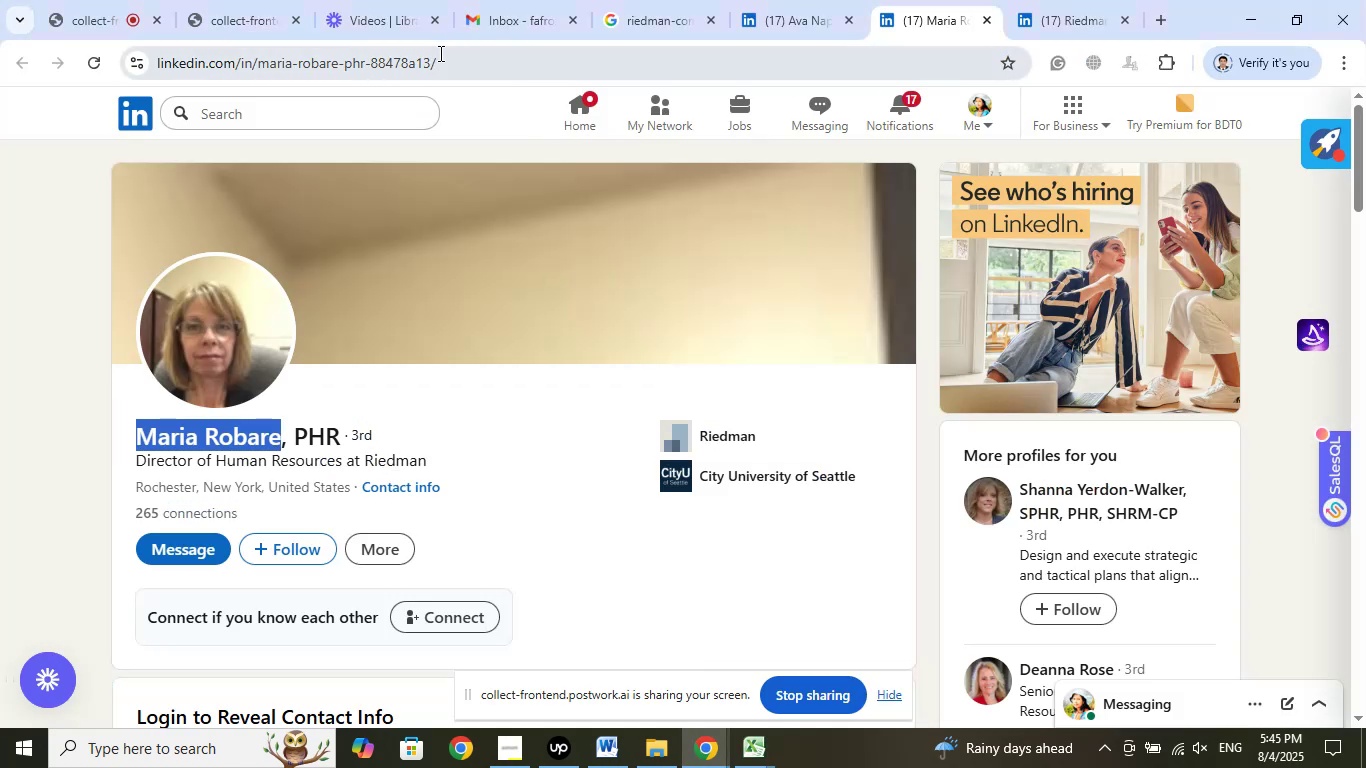 
left_click([450, 54])
 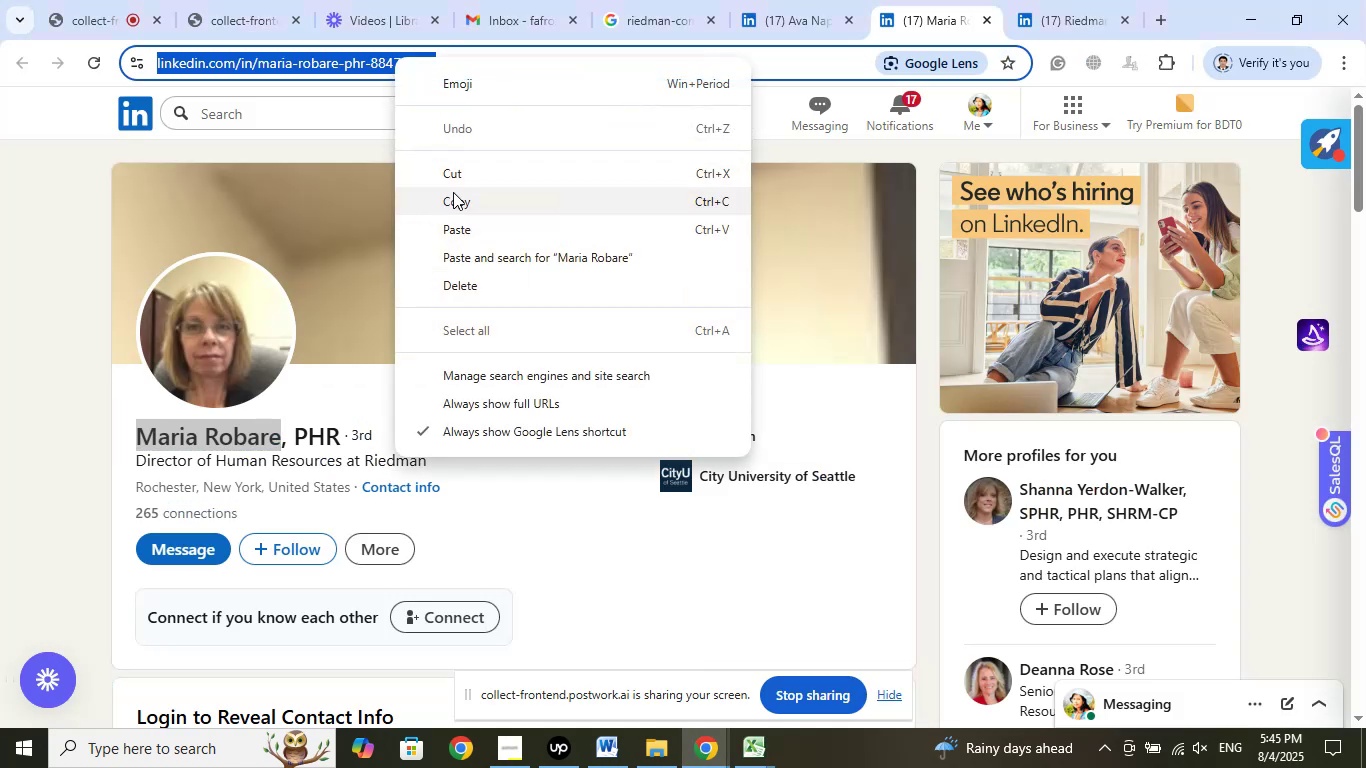 
left_click([453, 192])
 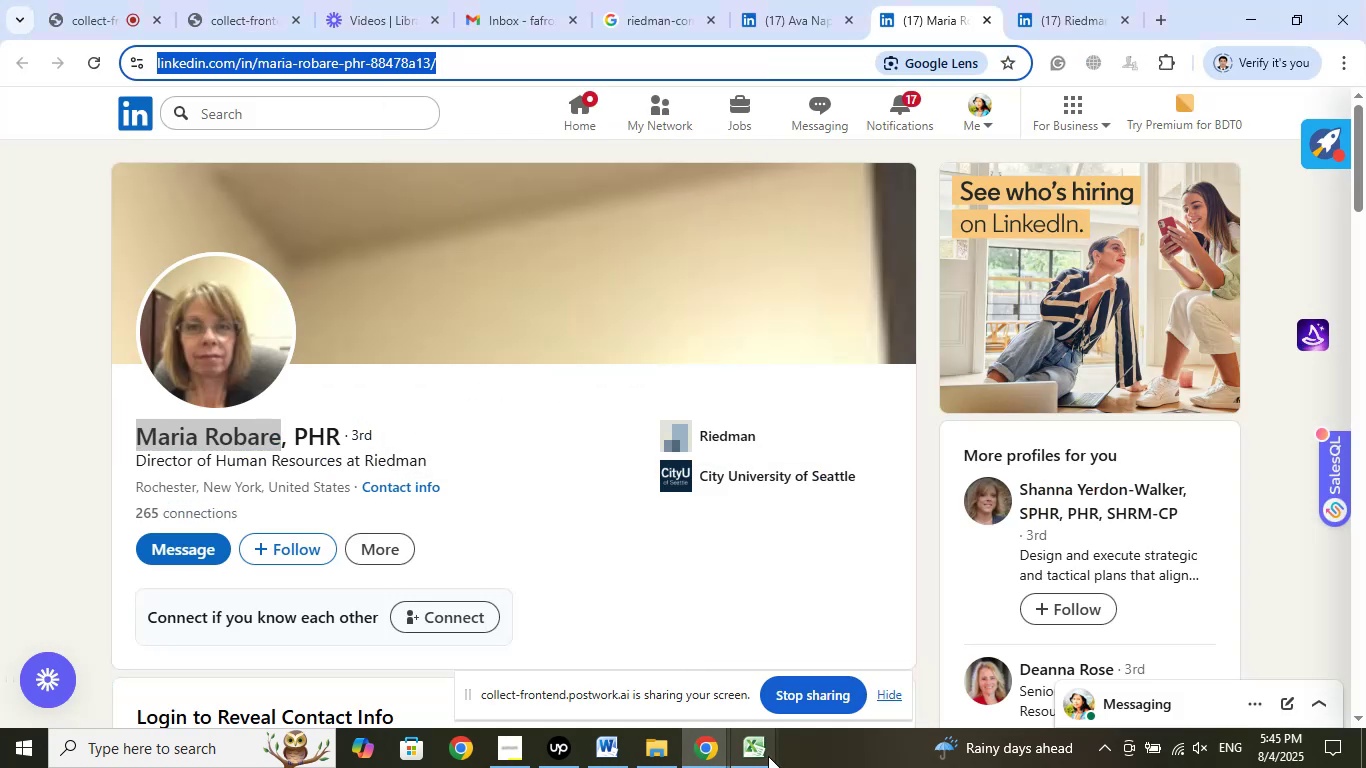 
left_click([759, 748])
 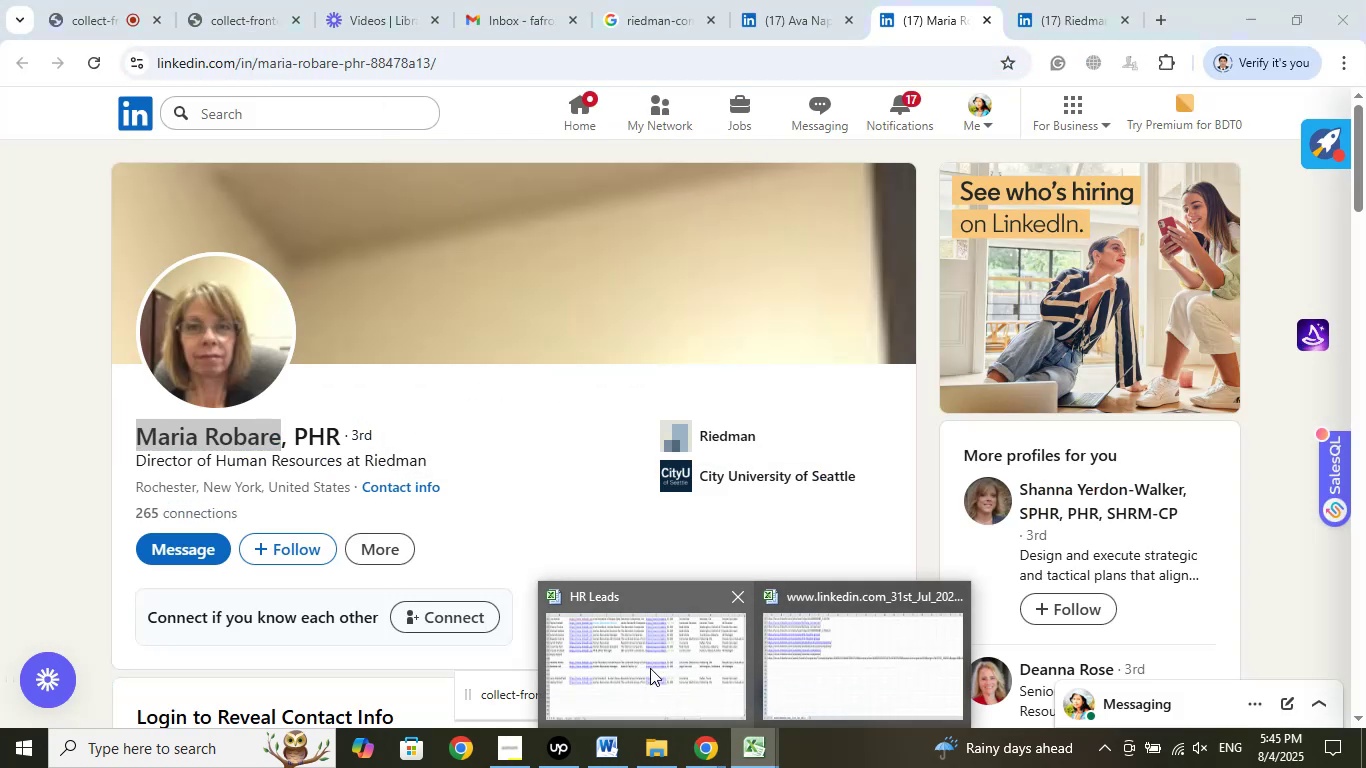 
left_click([639, 655])
 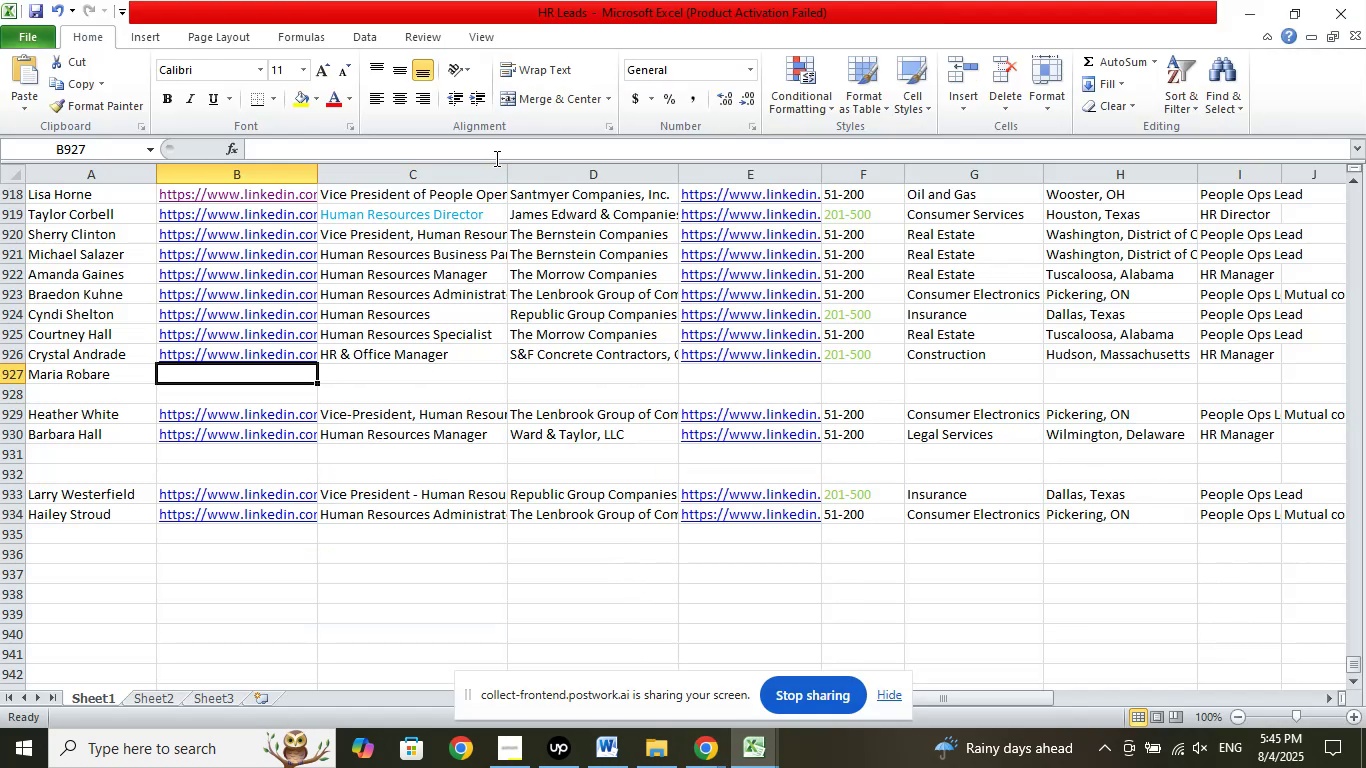 
left_click([518, 143])
 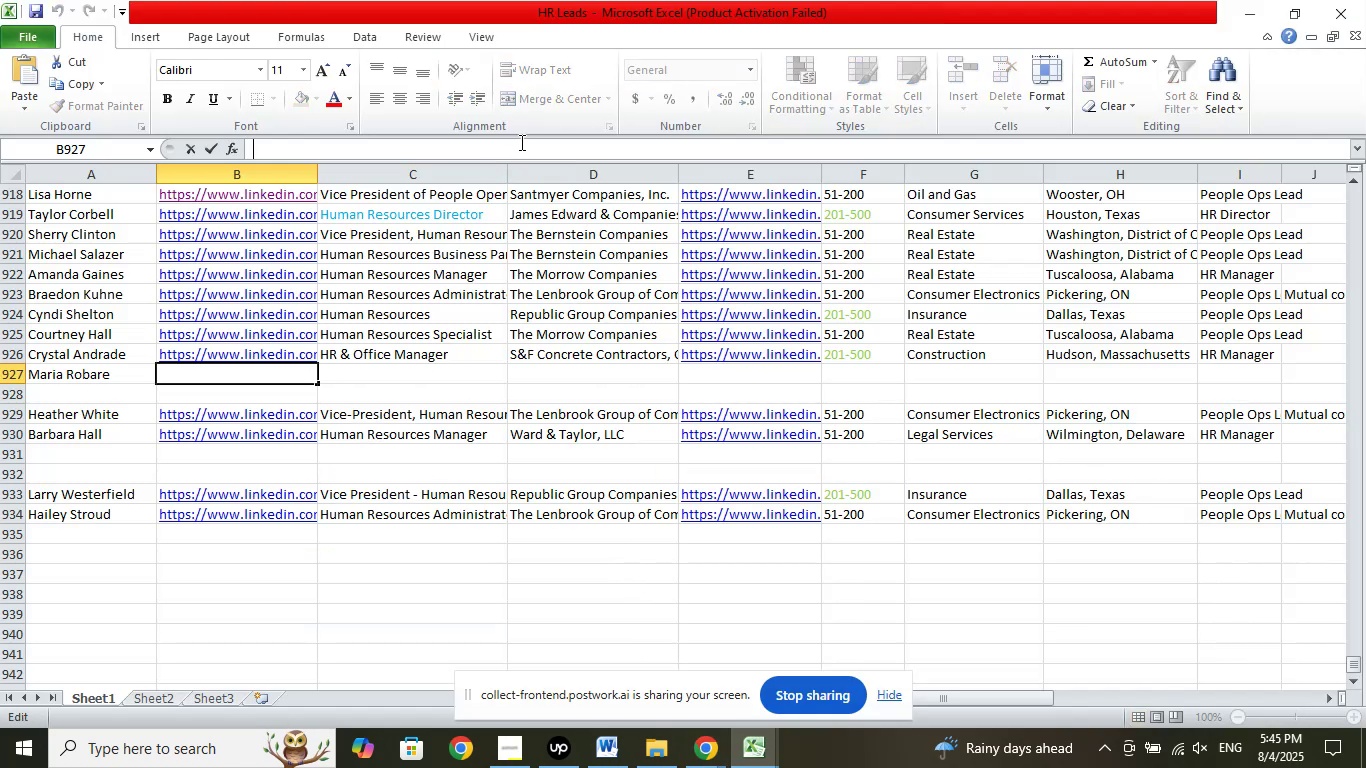 
right_click([520, 142])
 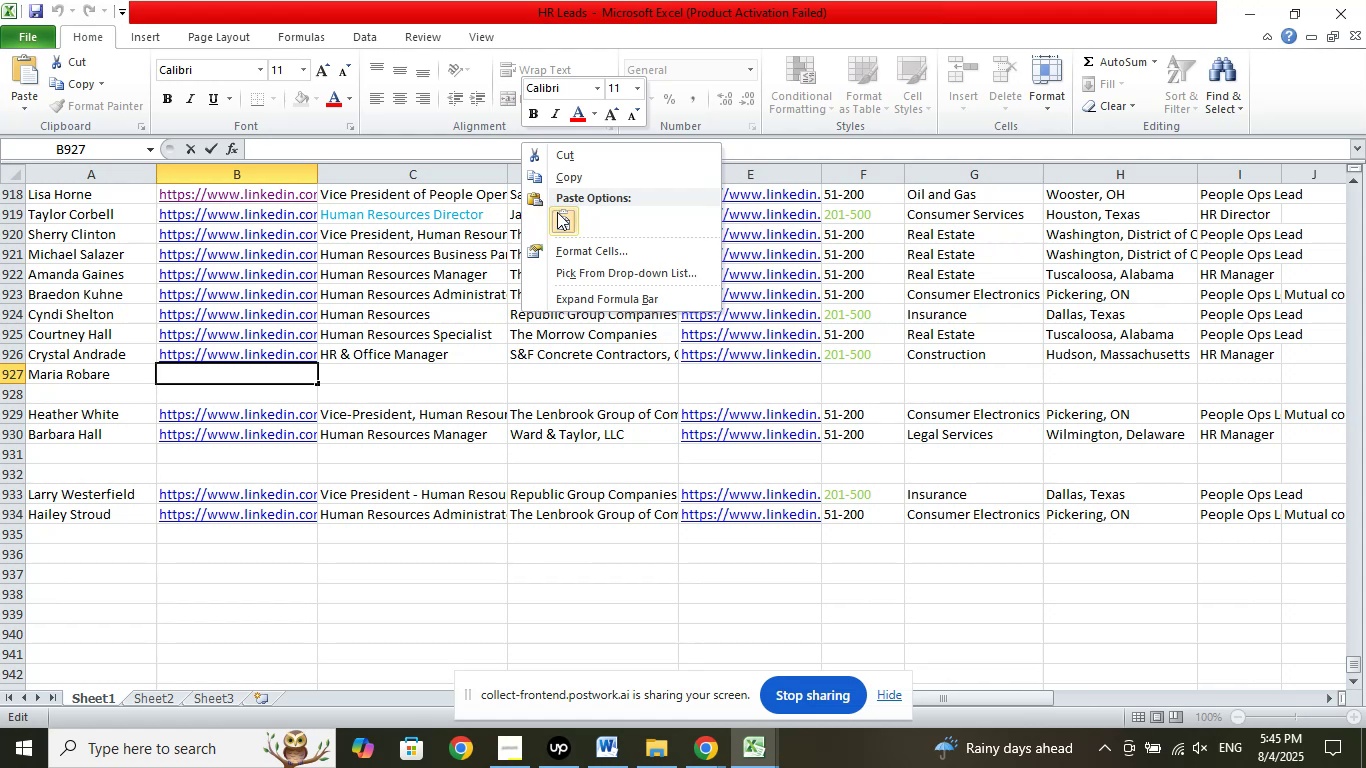 
left_click([558, 215])
 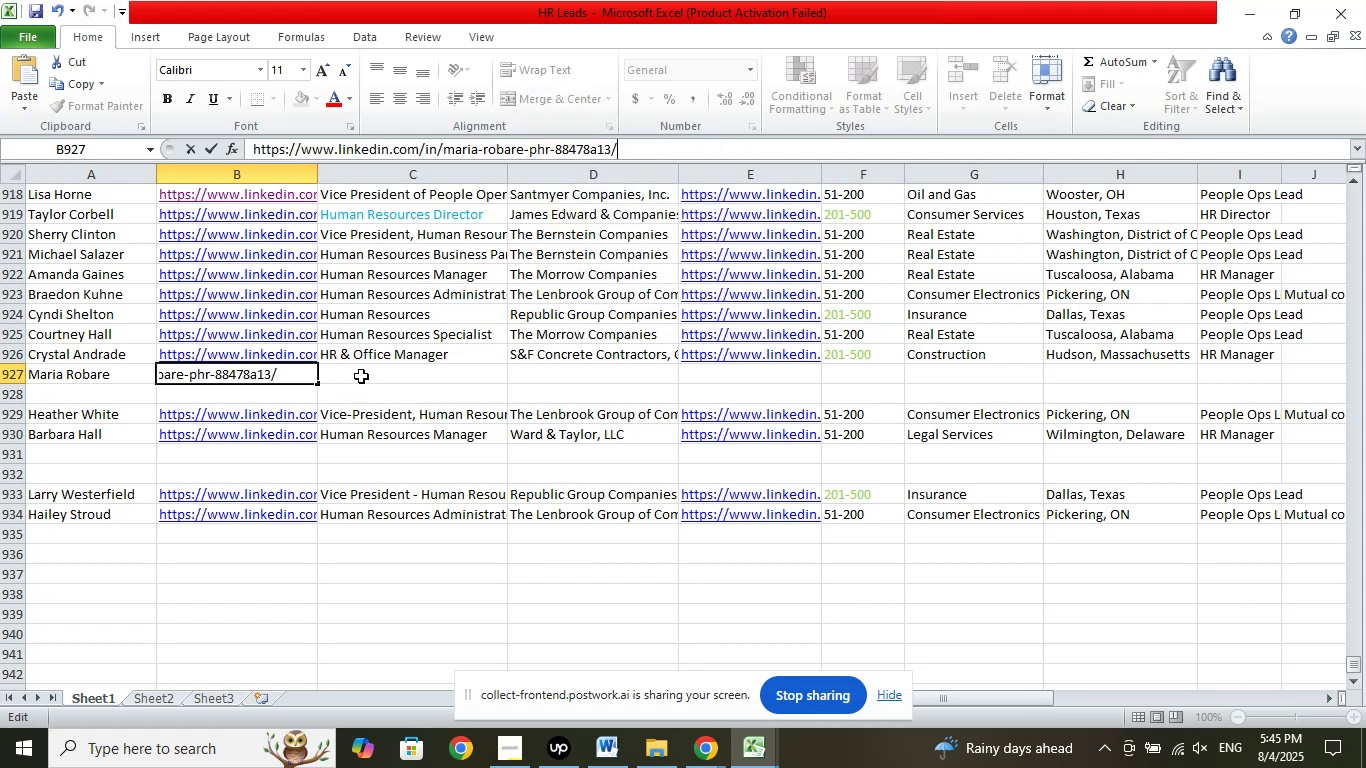 
left_click([362, 375])
 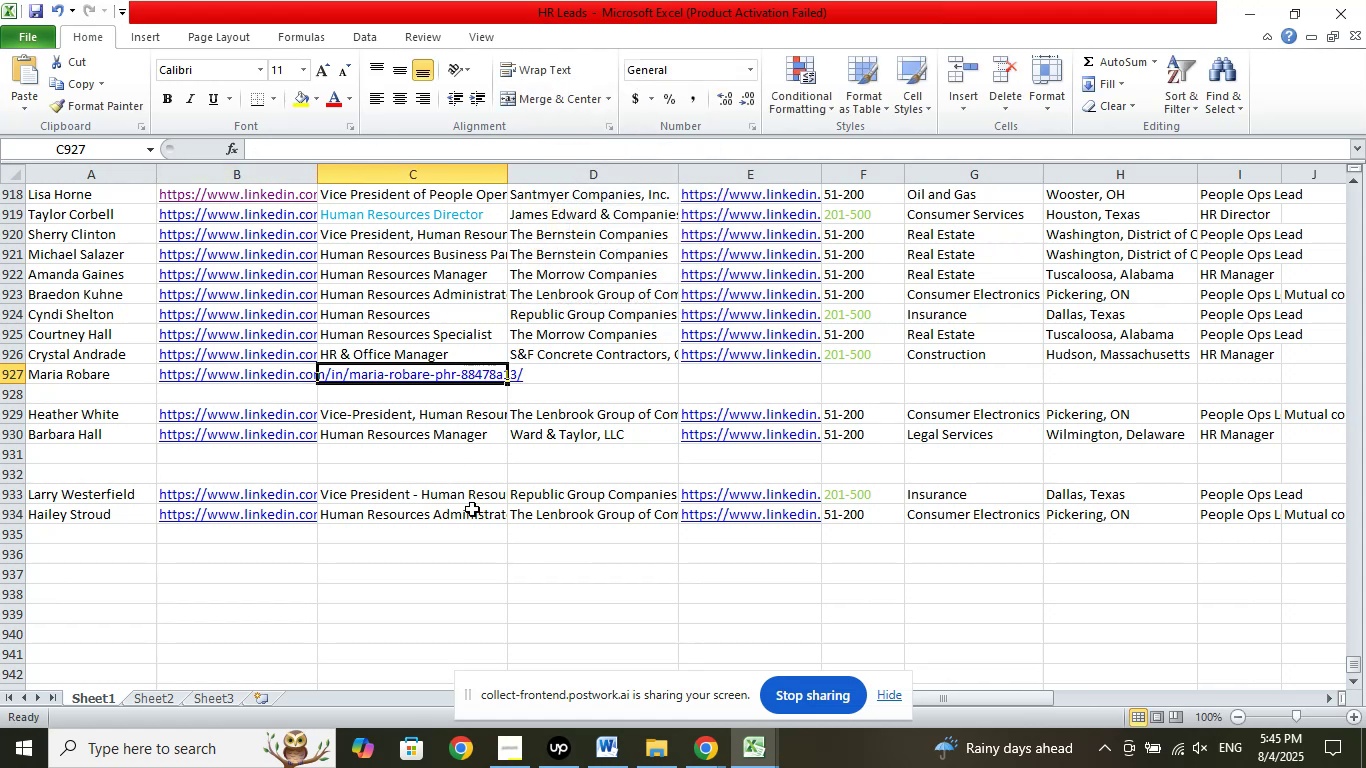 
scroll: coordinate [498, 534], scroll_direction: down, amount: 2.0
 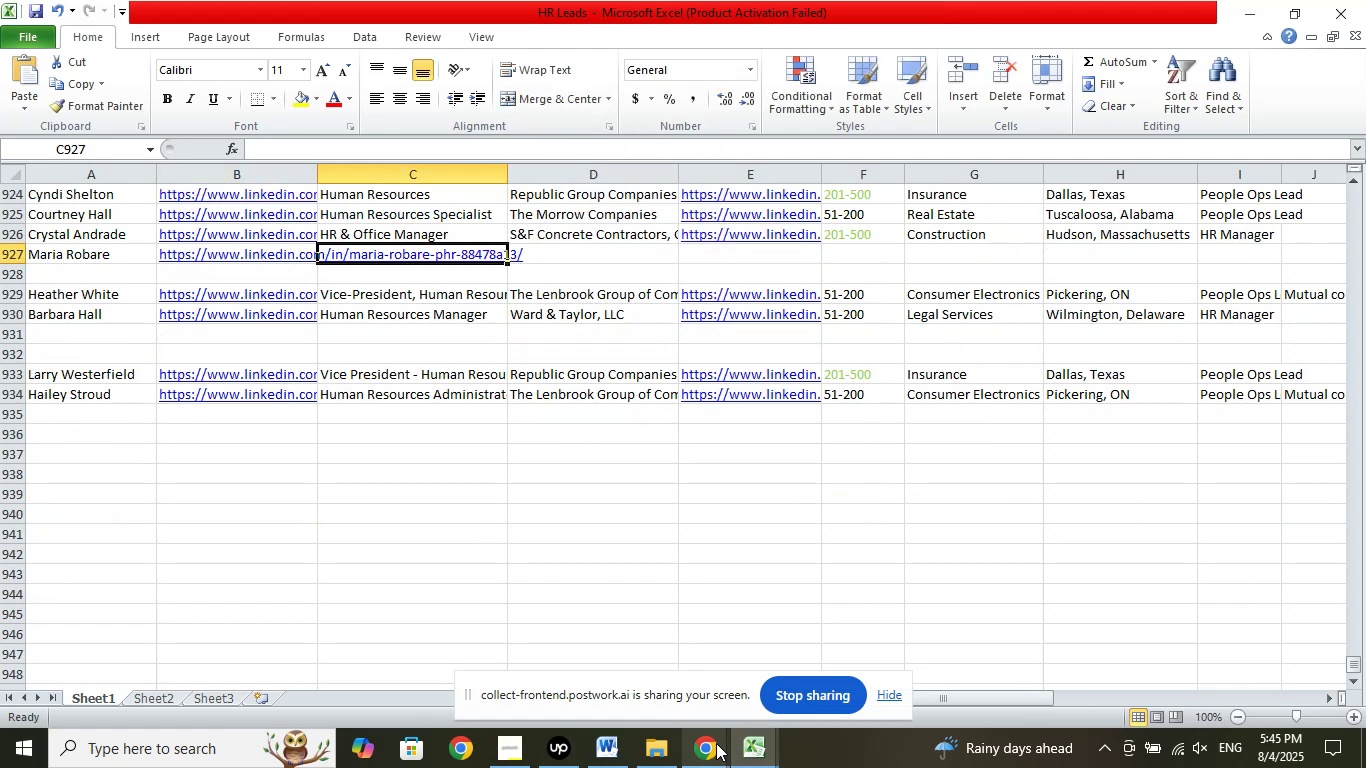 
double_click([610, 636])
 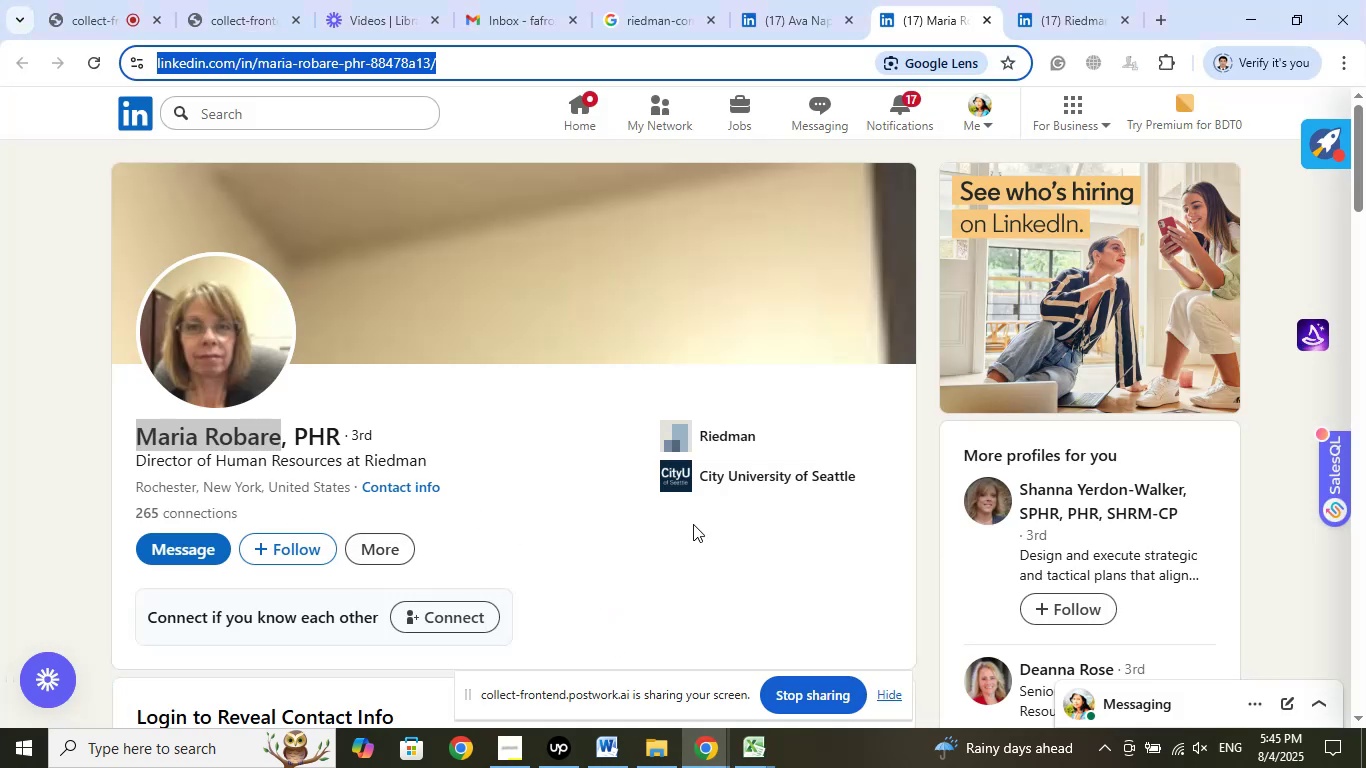 
left_click([1062, 21])
 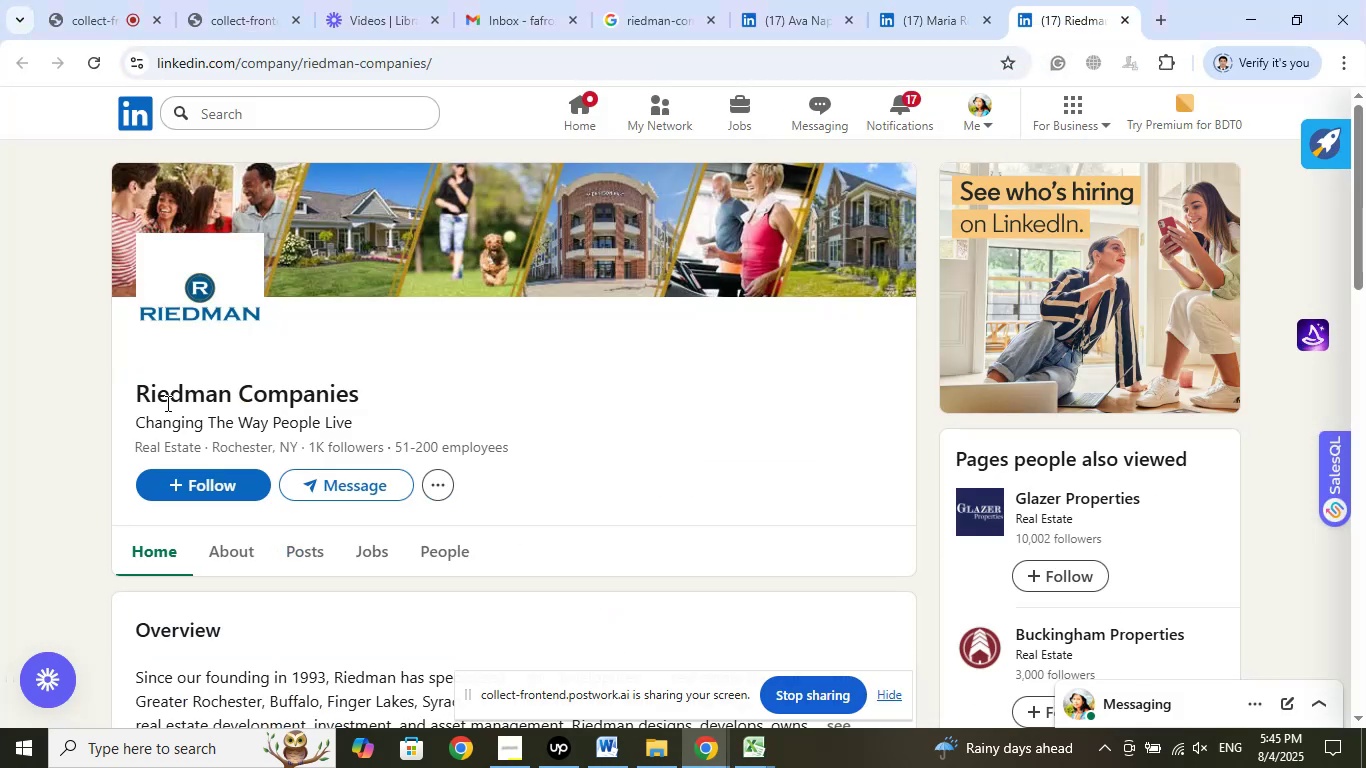 
left_click_drag(start_coordinate=[137, 392], to_coordinate=[367, 392])
 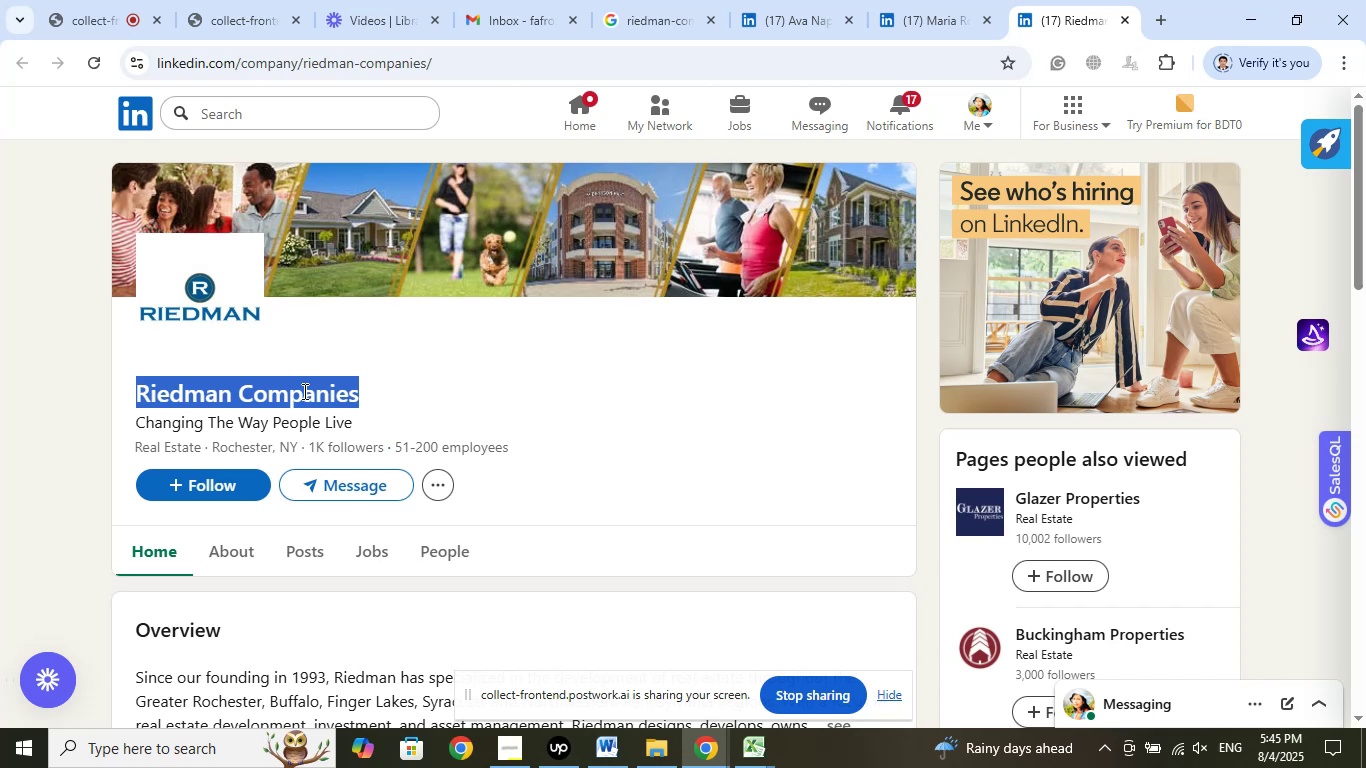 
right_click([303, 391])
 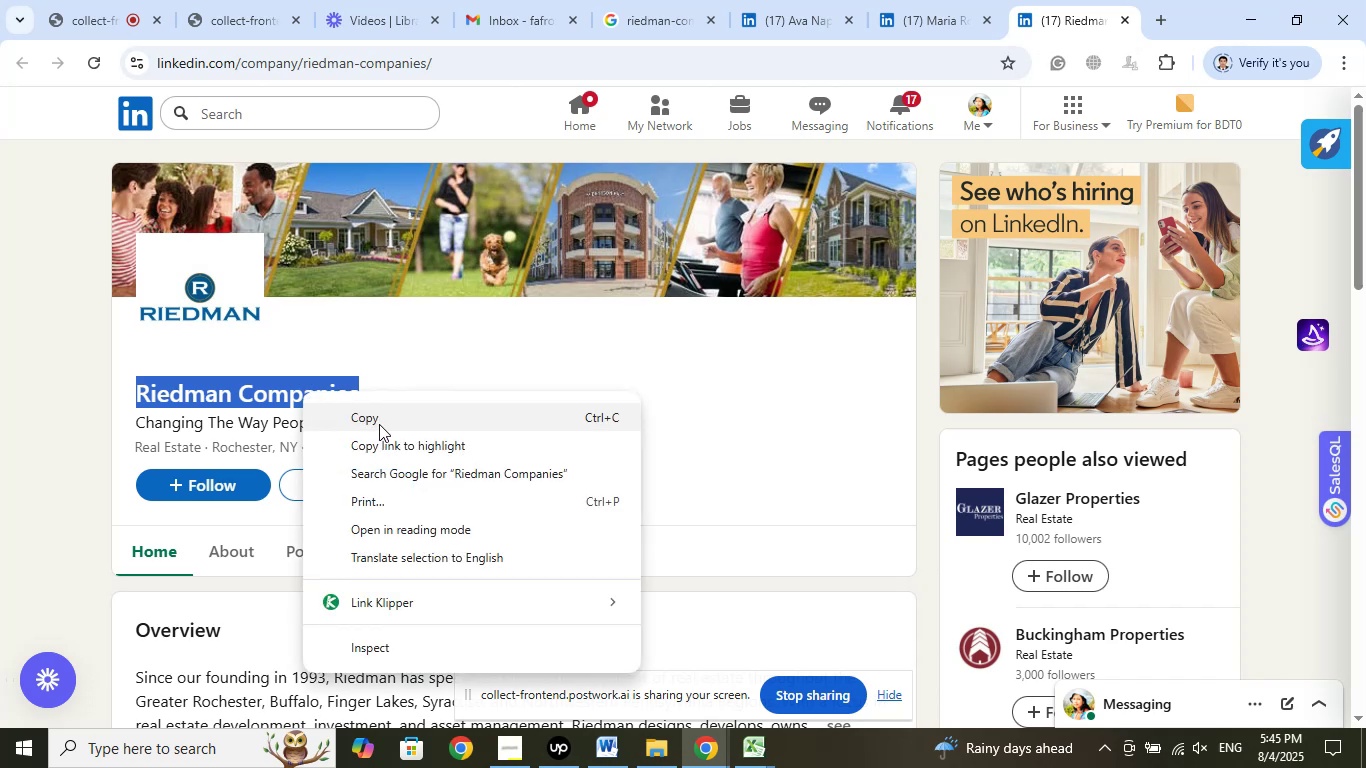 
left_click([379, 424])
 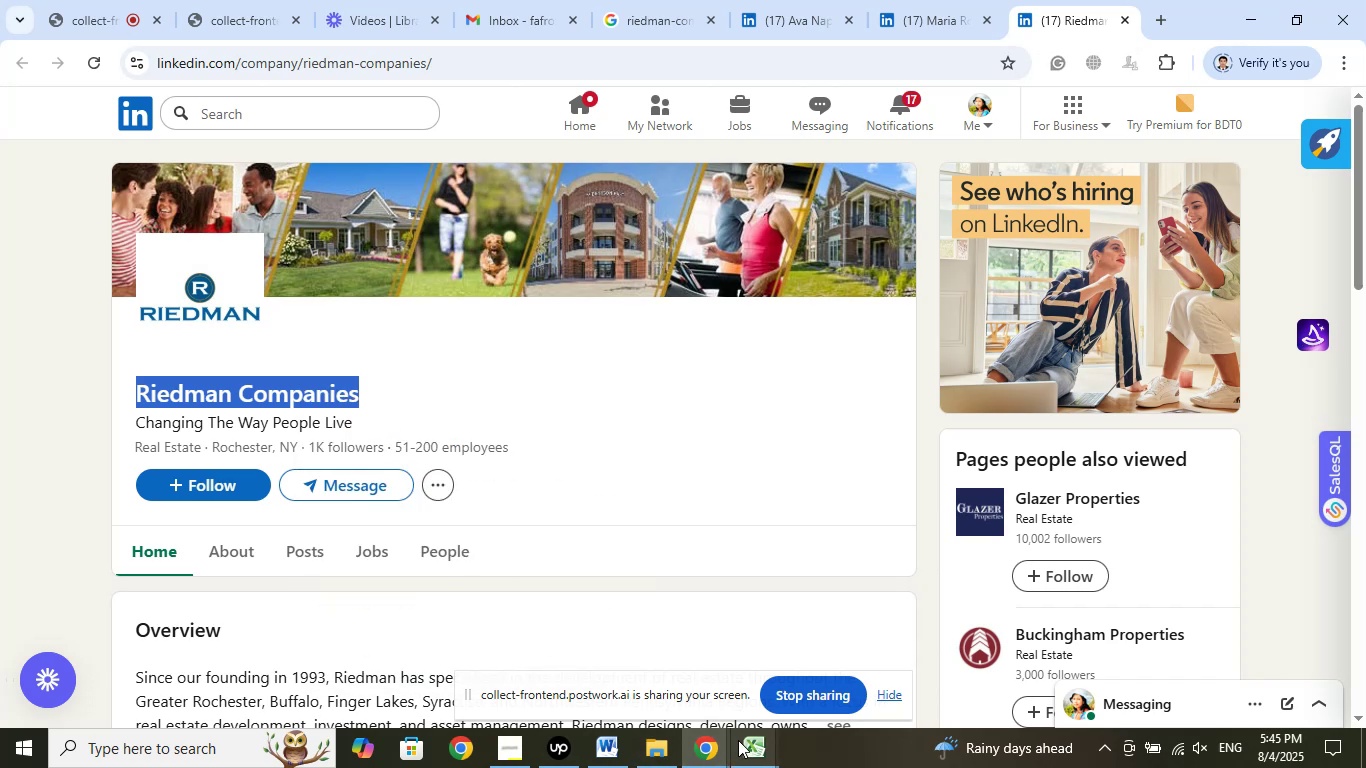 
left_click([756, 747])
 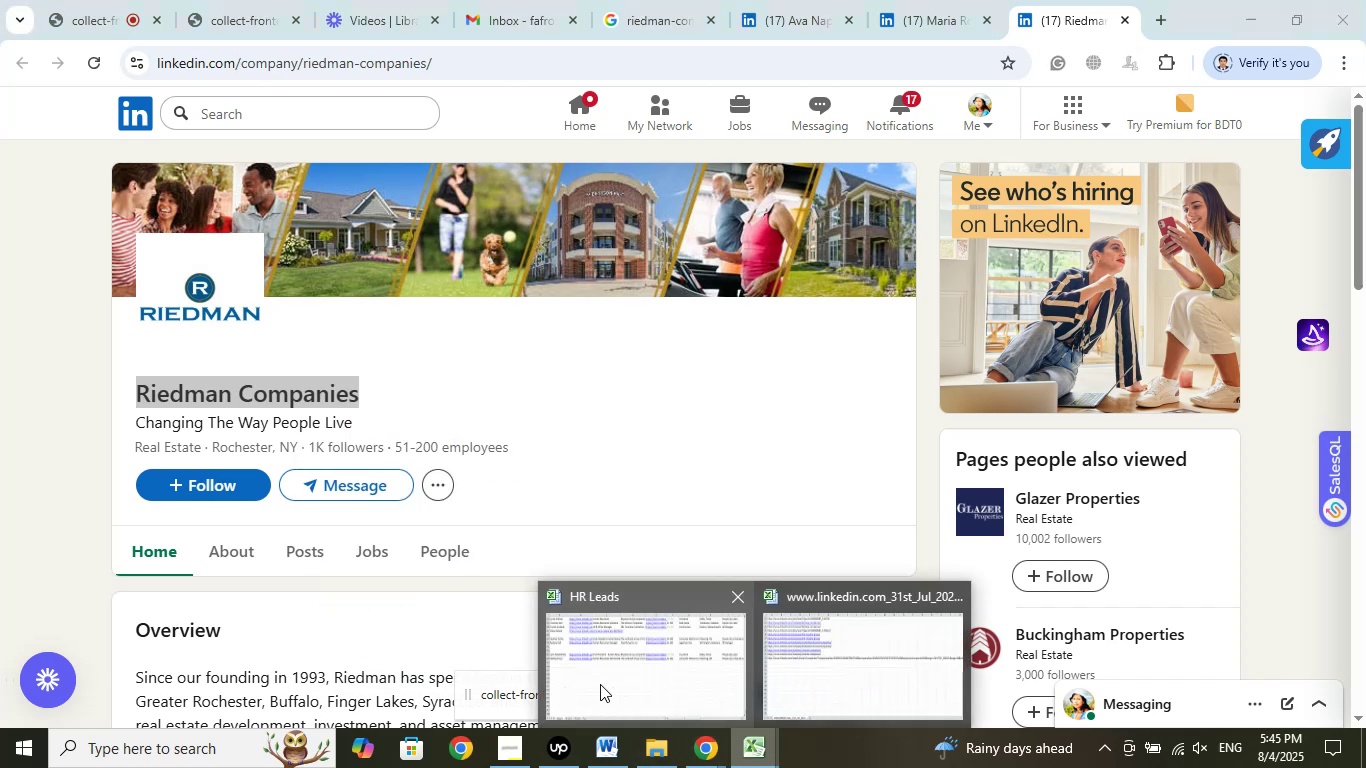 
left_click([600, 684])
 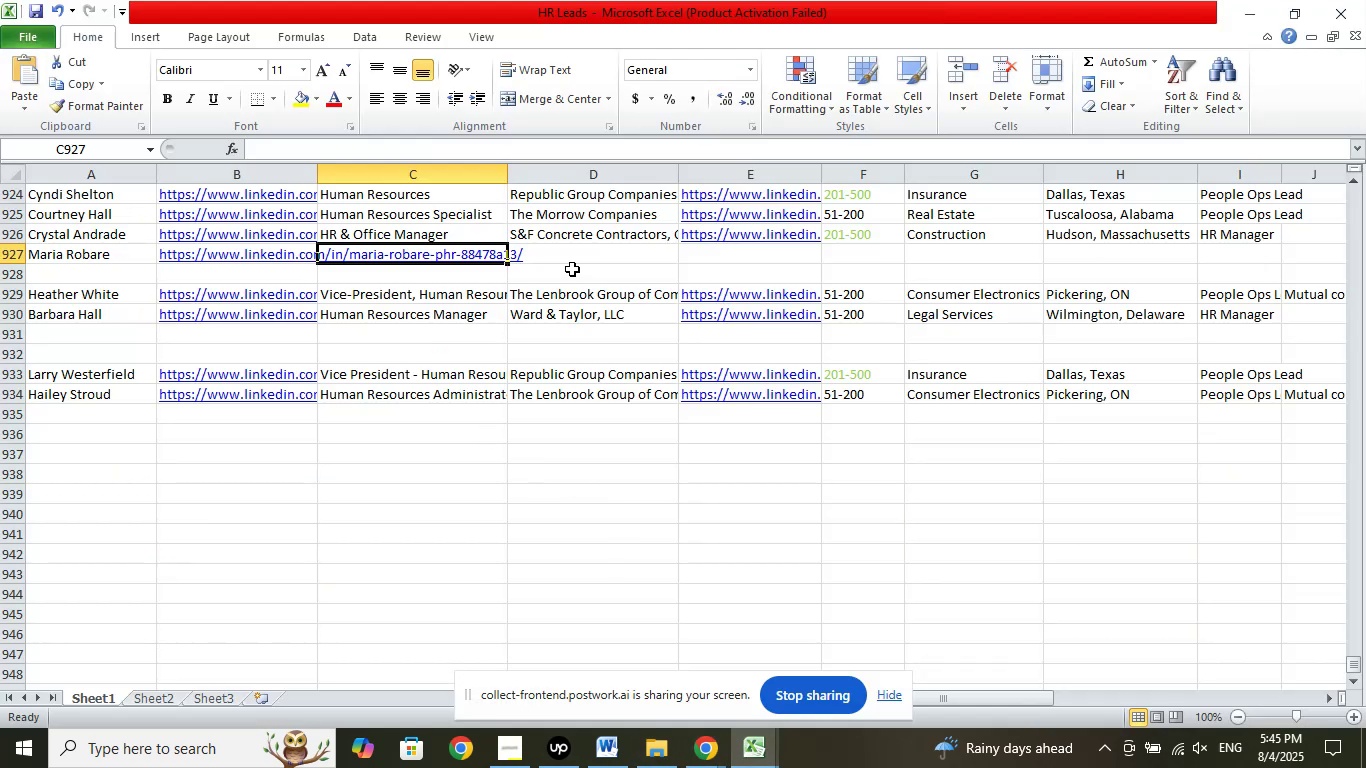 
left_click([587, 249])
 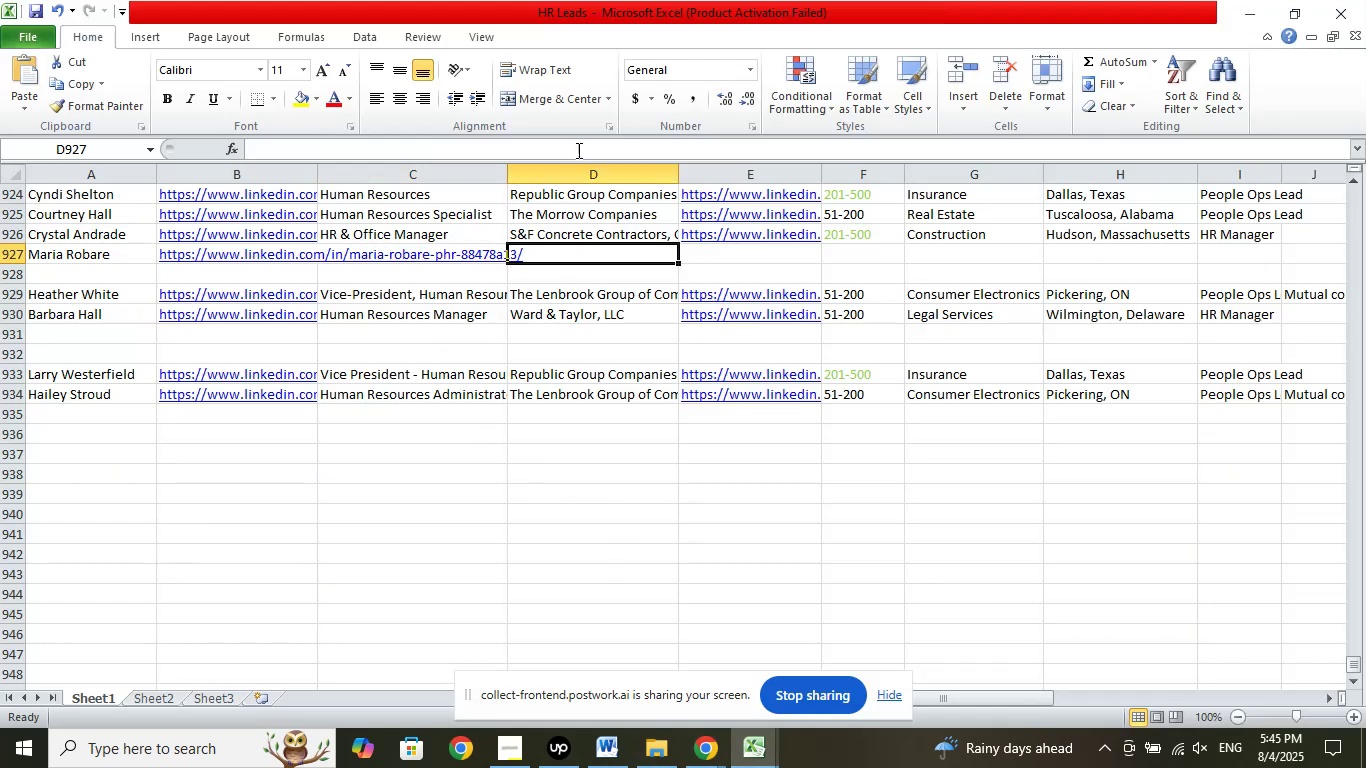 
left_click([577, 150])
 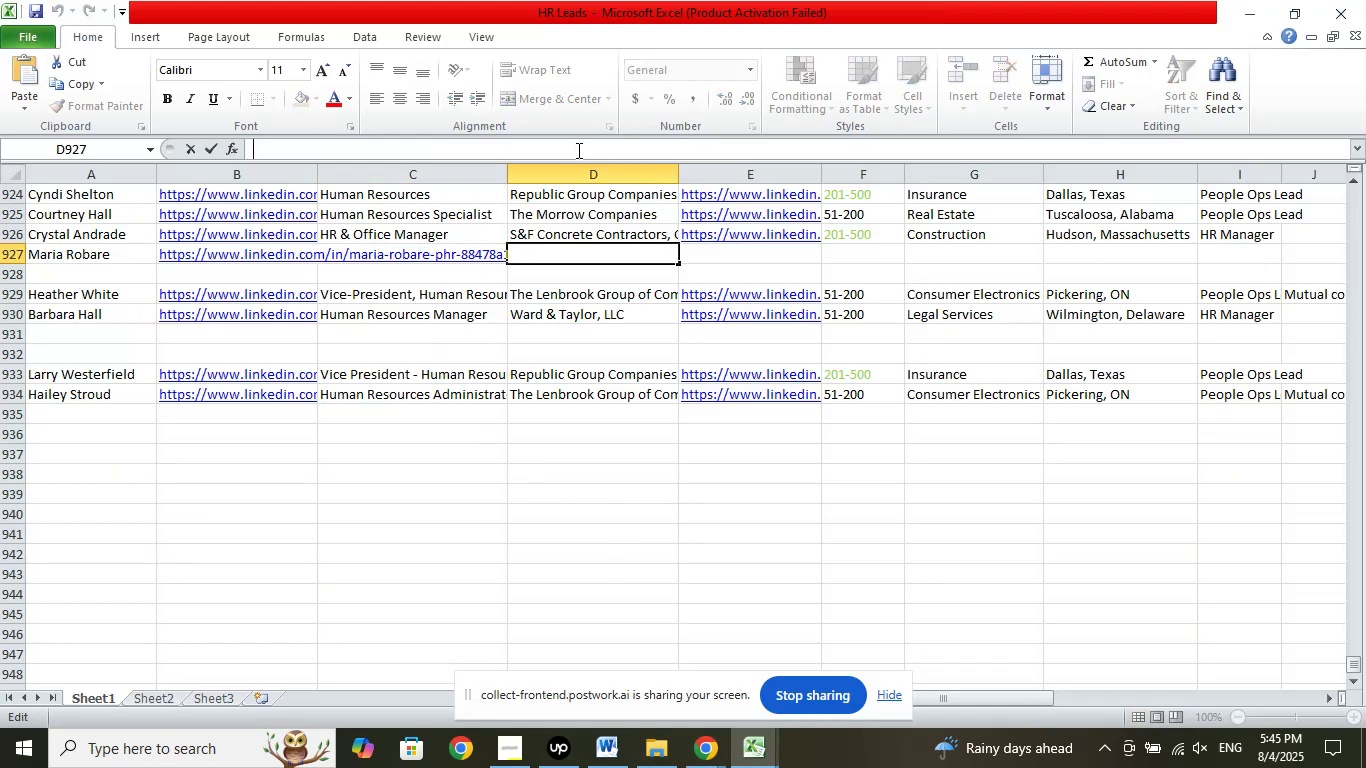 
right_click([577, 150])
 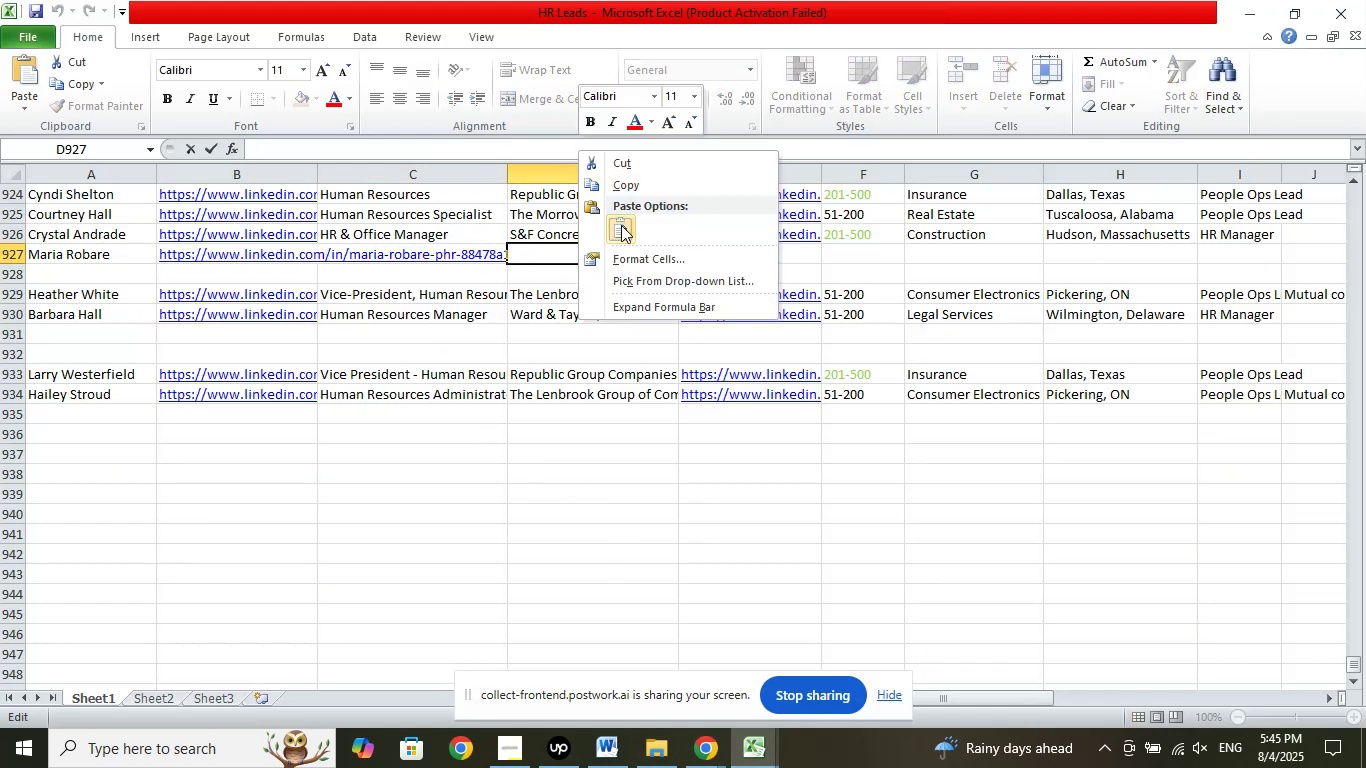 
left_click([621, 225])
 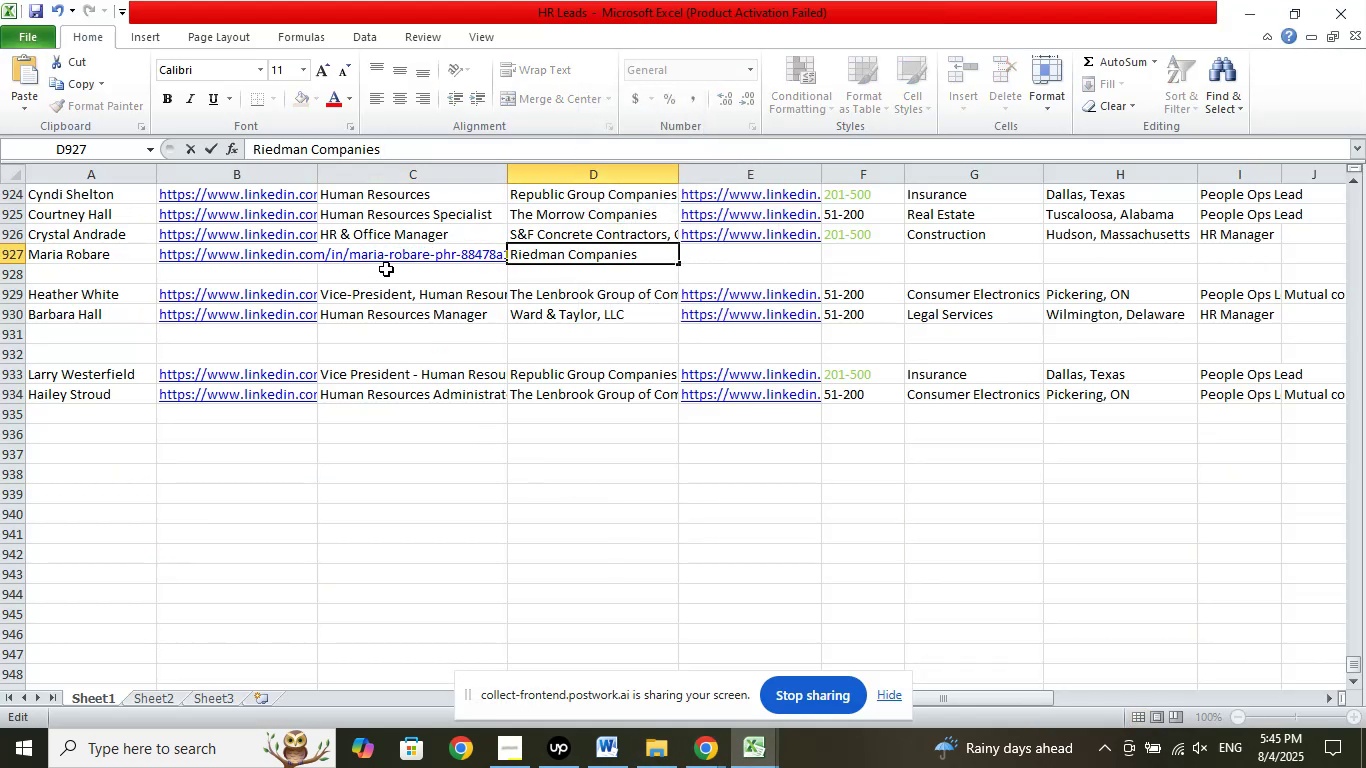 
left_click([386, 269])
 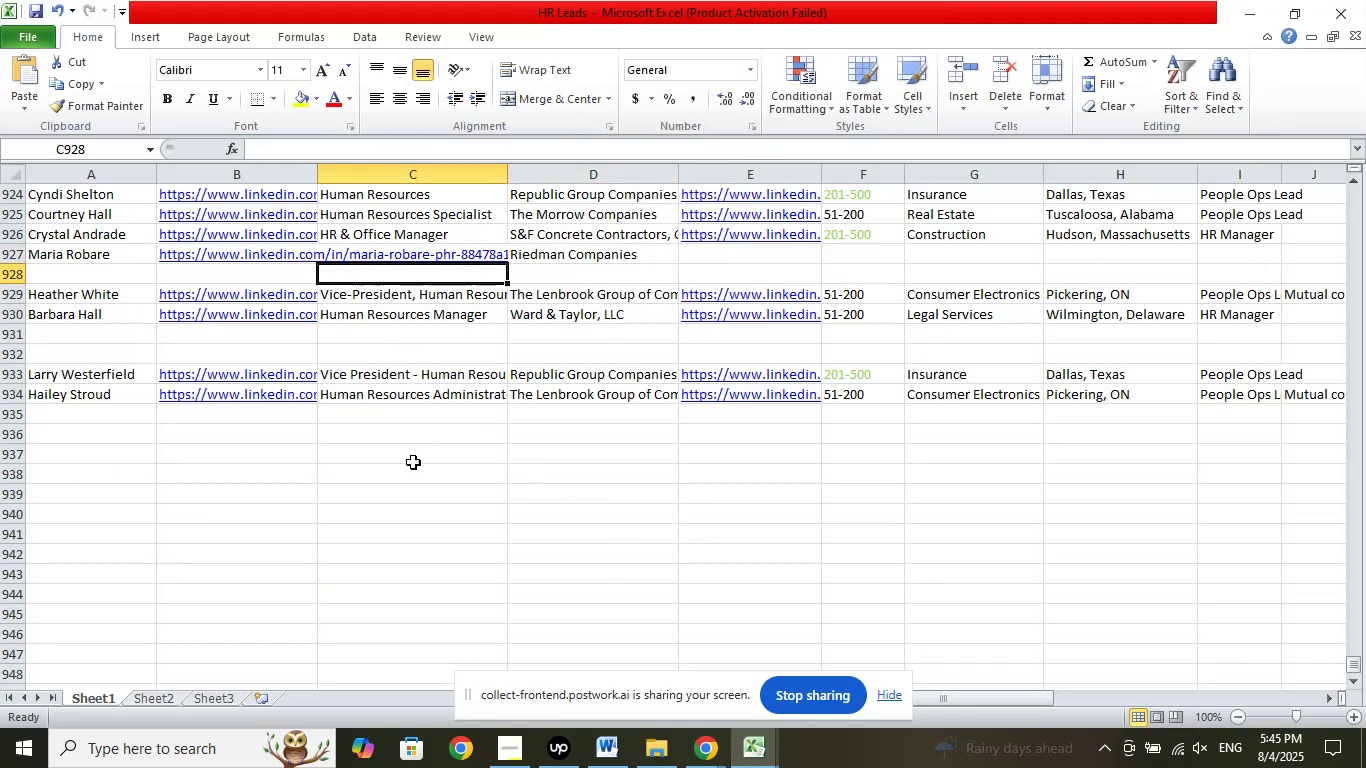 
scroll: coordinate [419, 475], scroll_direction: up, amount: 5.0
 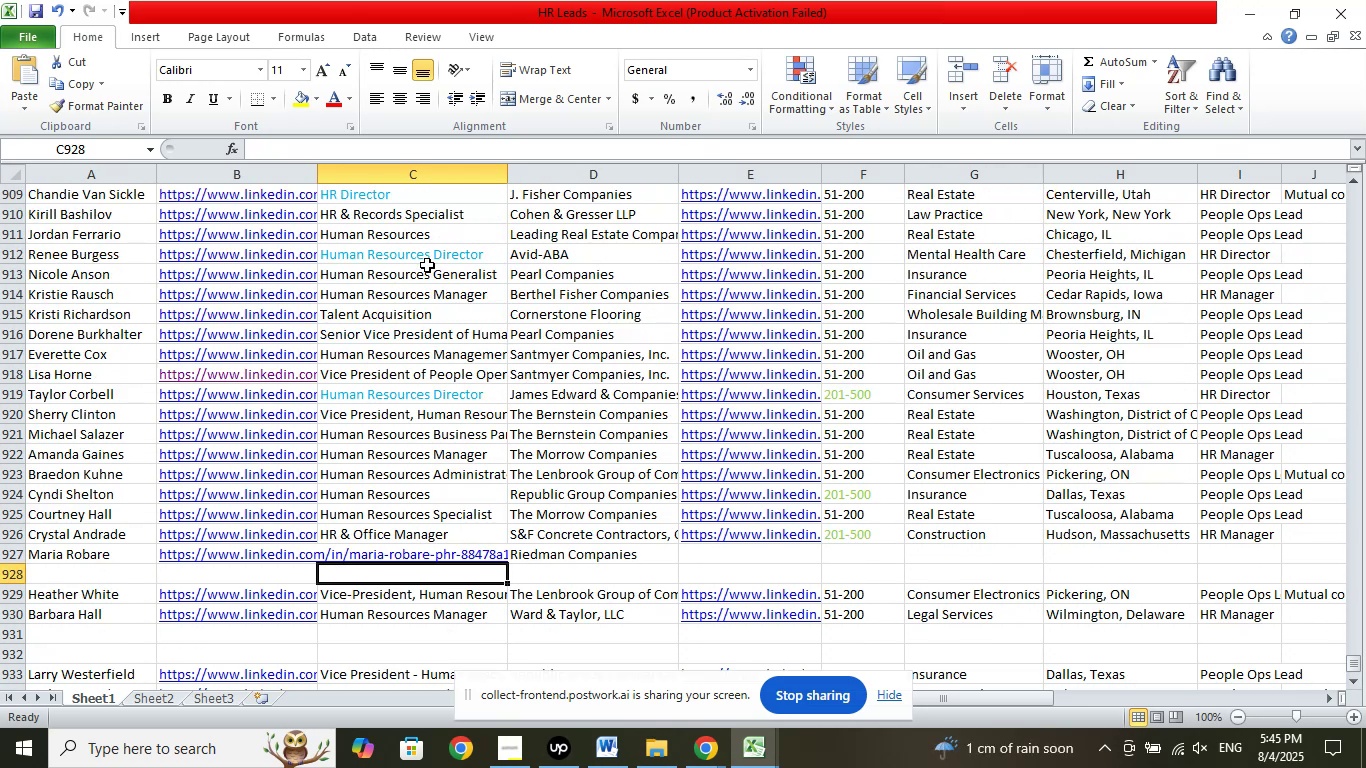 
left_click([429, 254])
 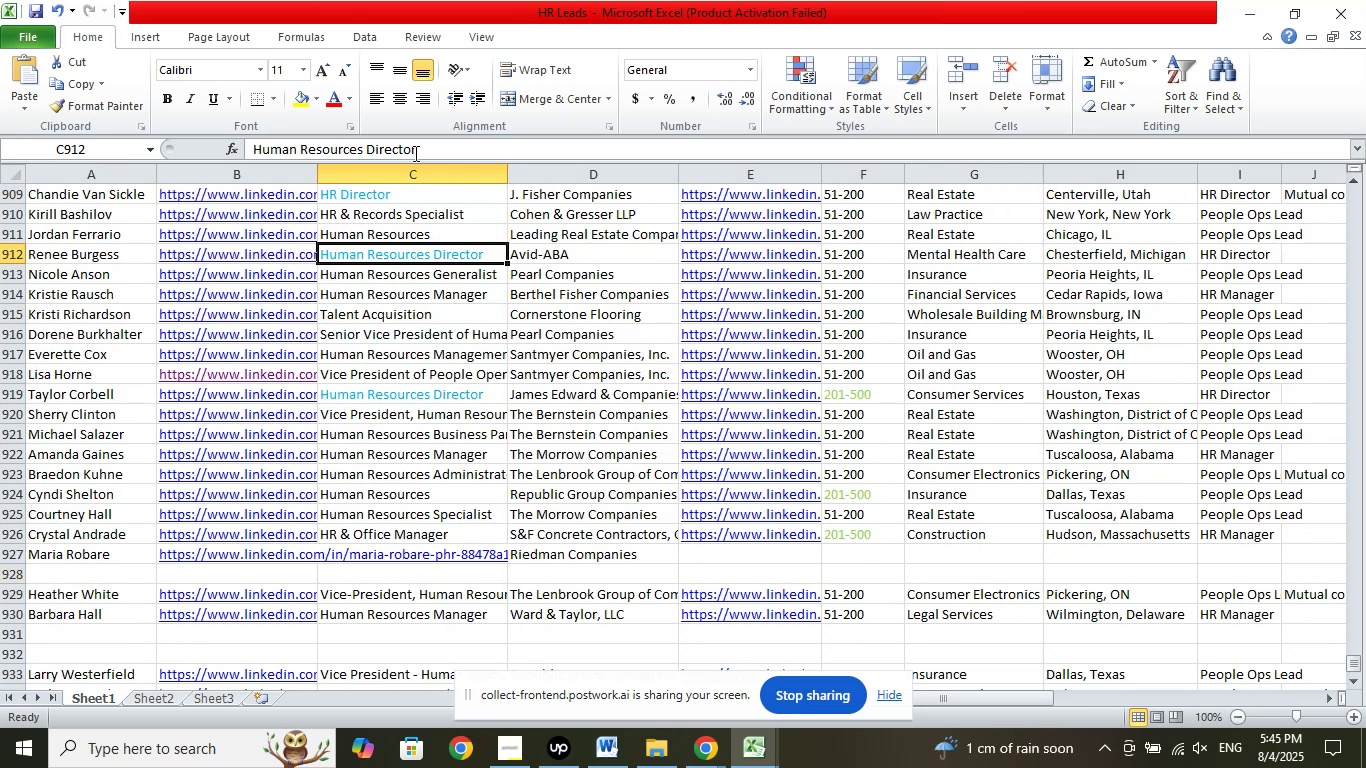 
left_click_drag(start_coordinate=[435, 149], to_coordinate=[249, 148])
 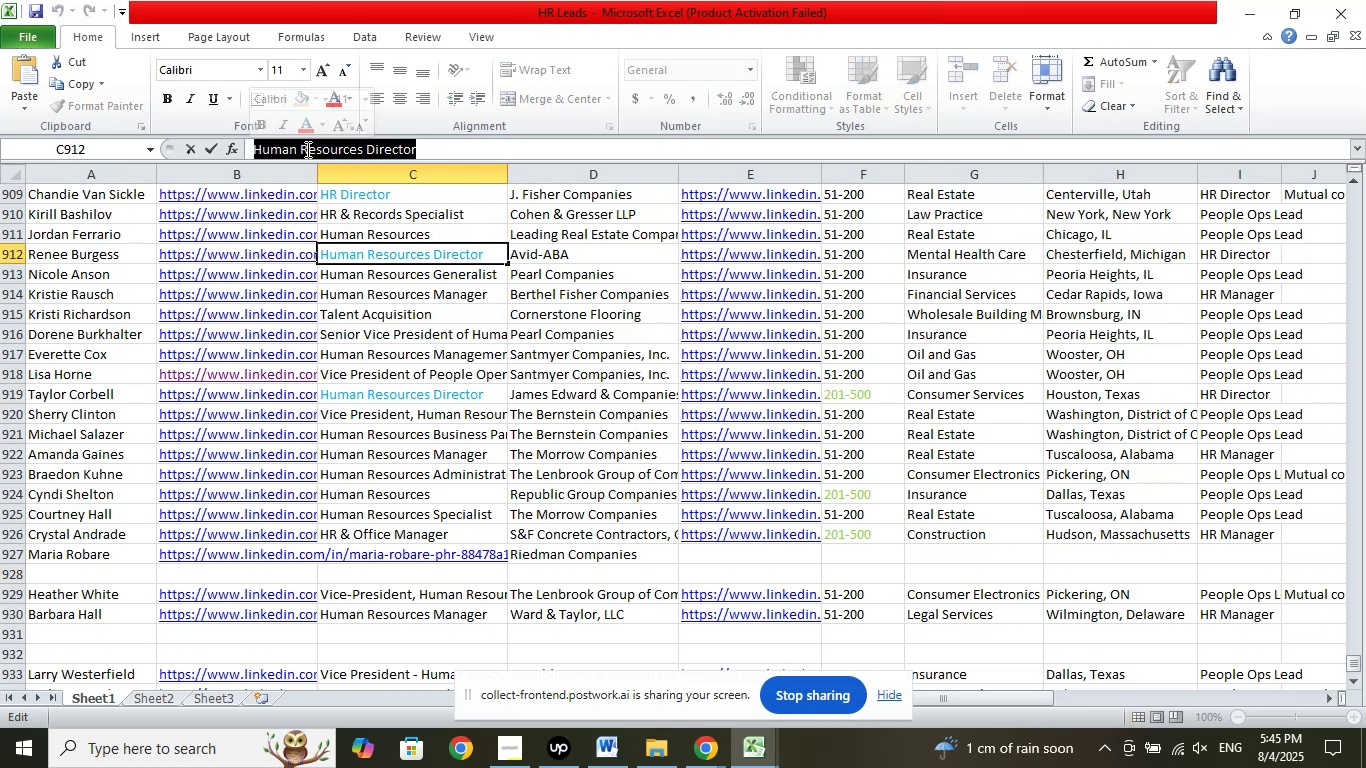 
right_click([306, 149])
 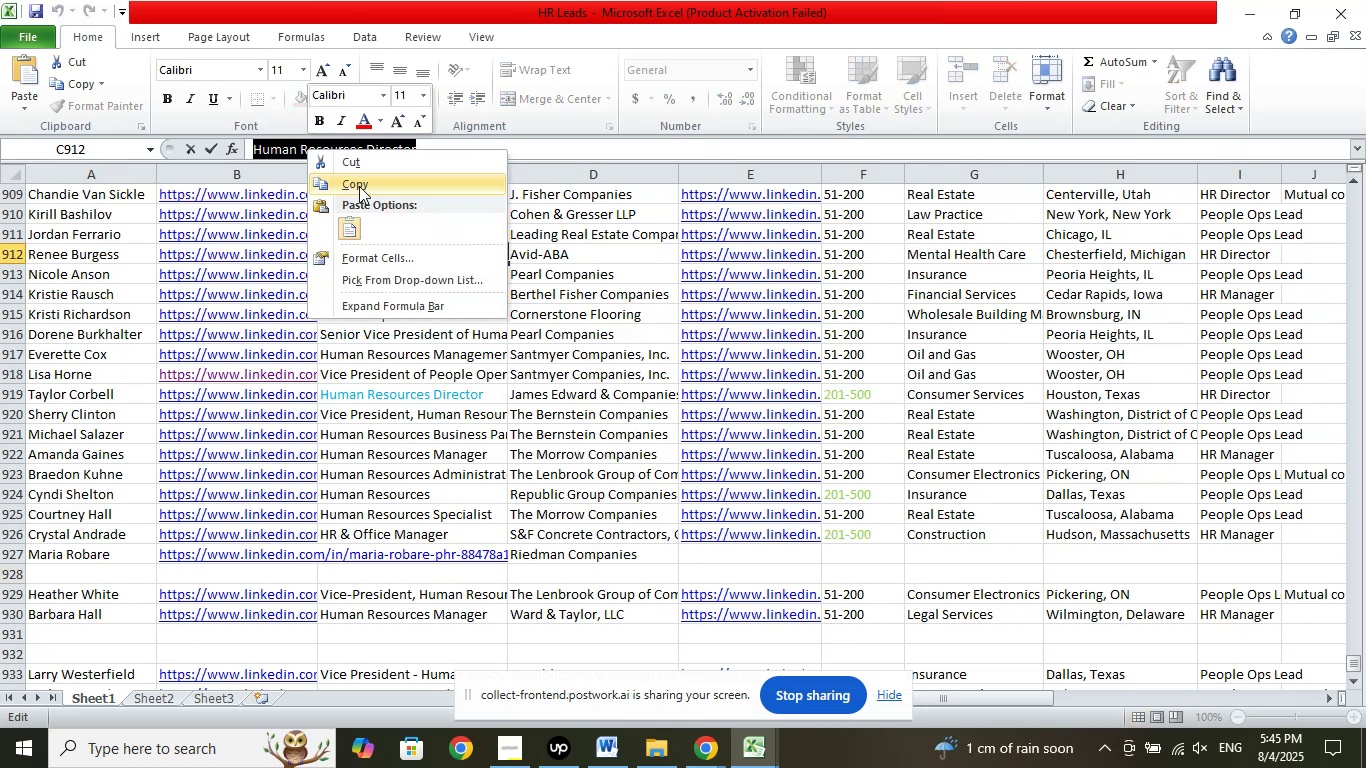 
left_click([360, 186])
 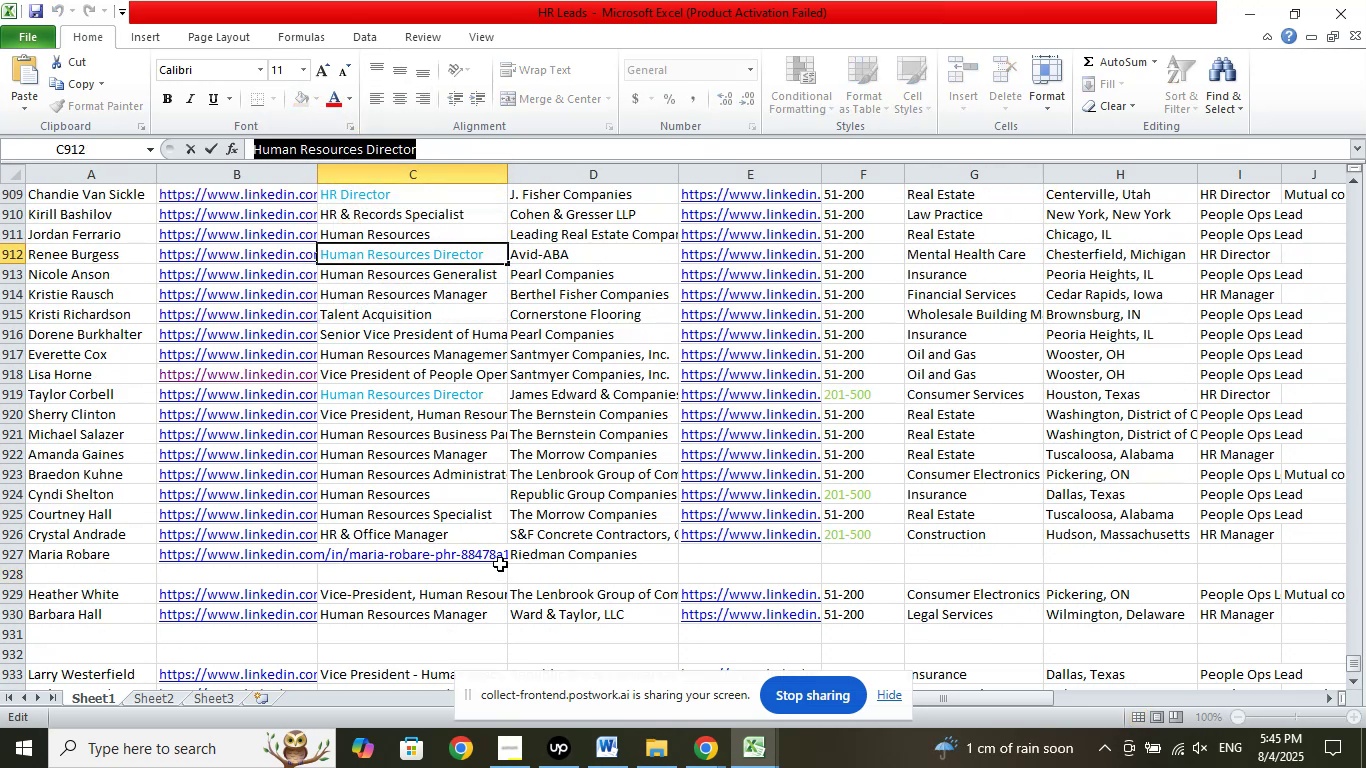 
left_click([479, 552])
 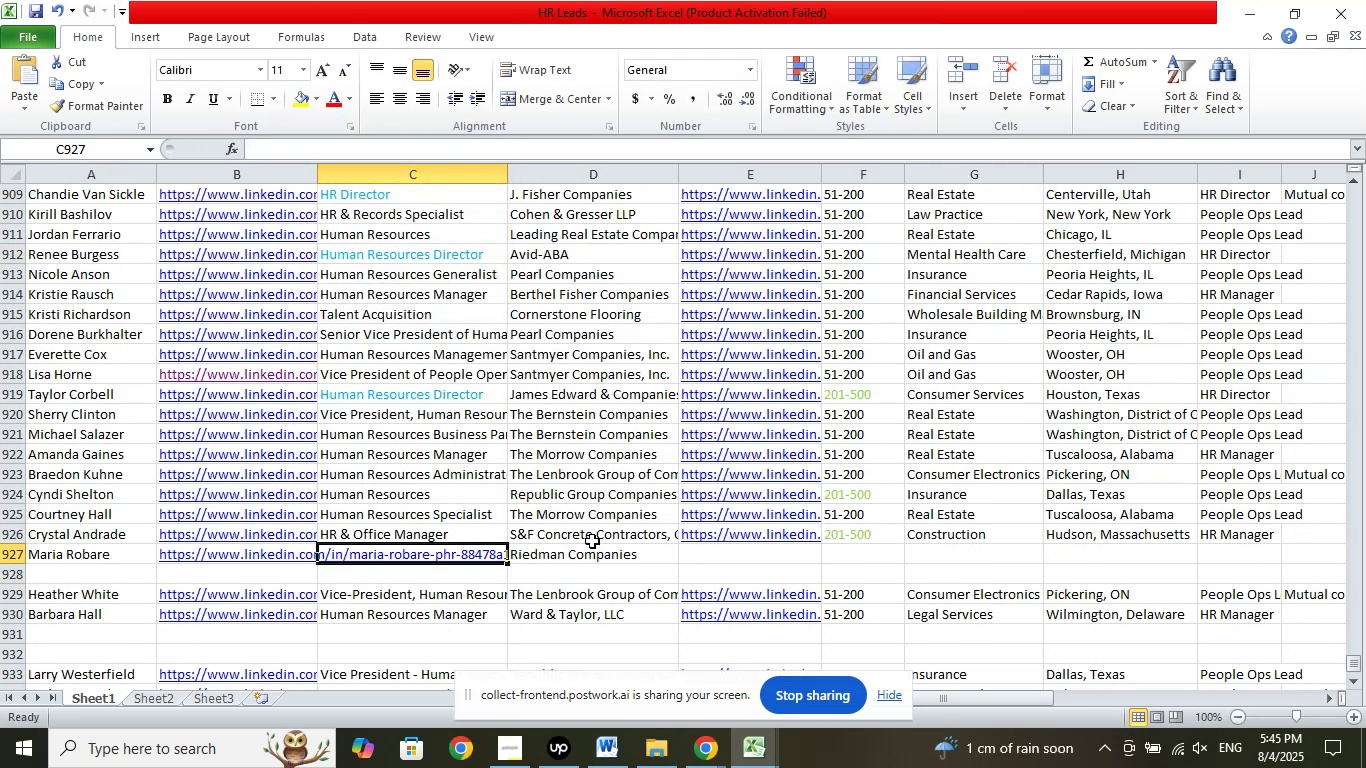 
scroll: coordinate [632, 530], scroll_direction: down, amount: 3.0
 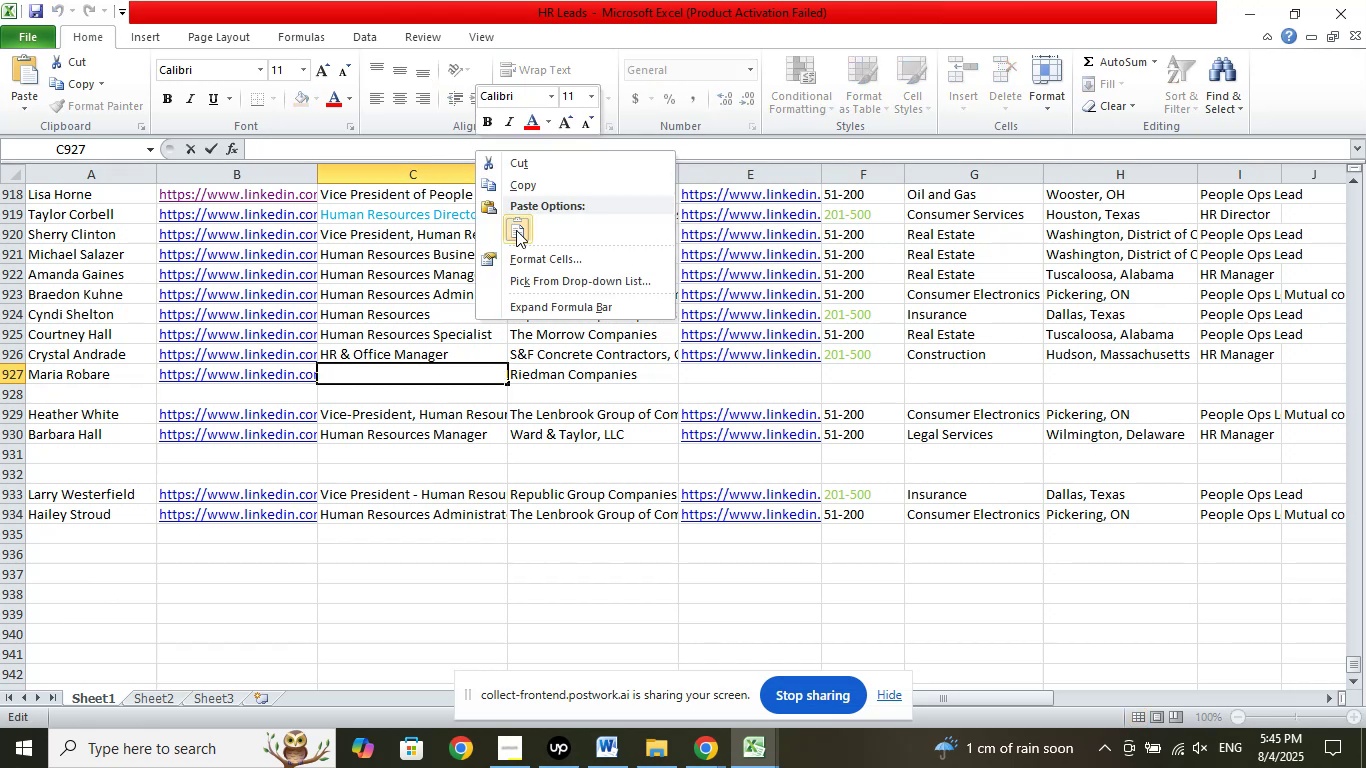 
left_click([522, 235])
 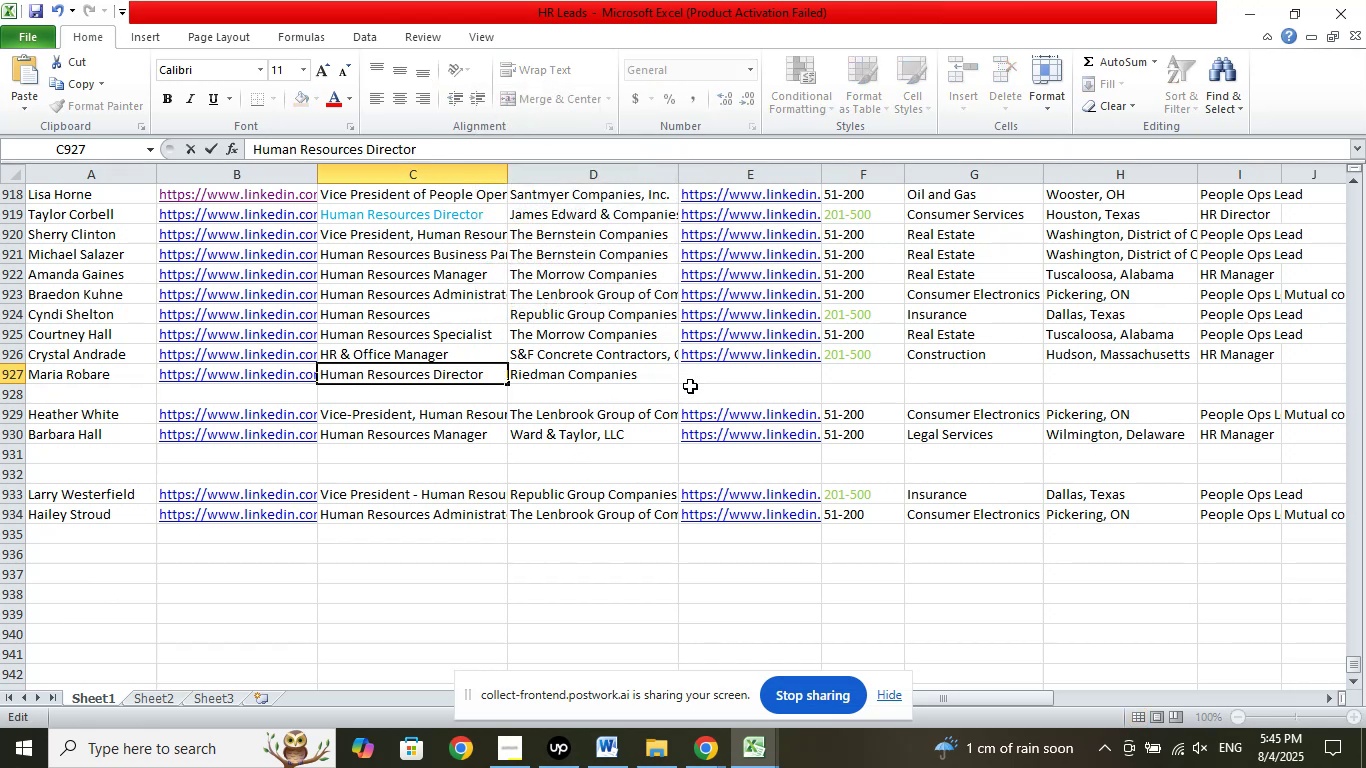 
left_click([707, 381])
 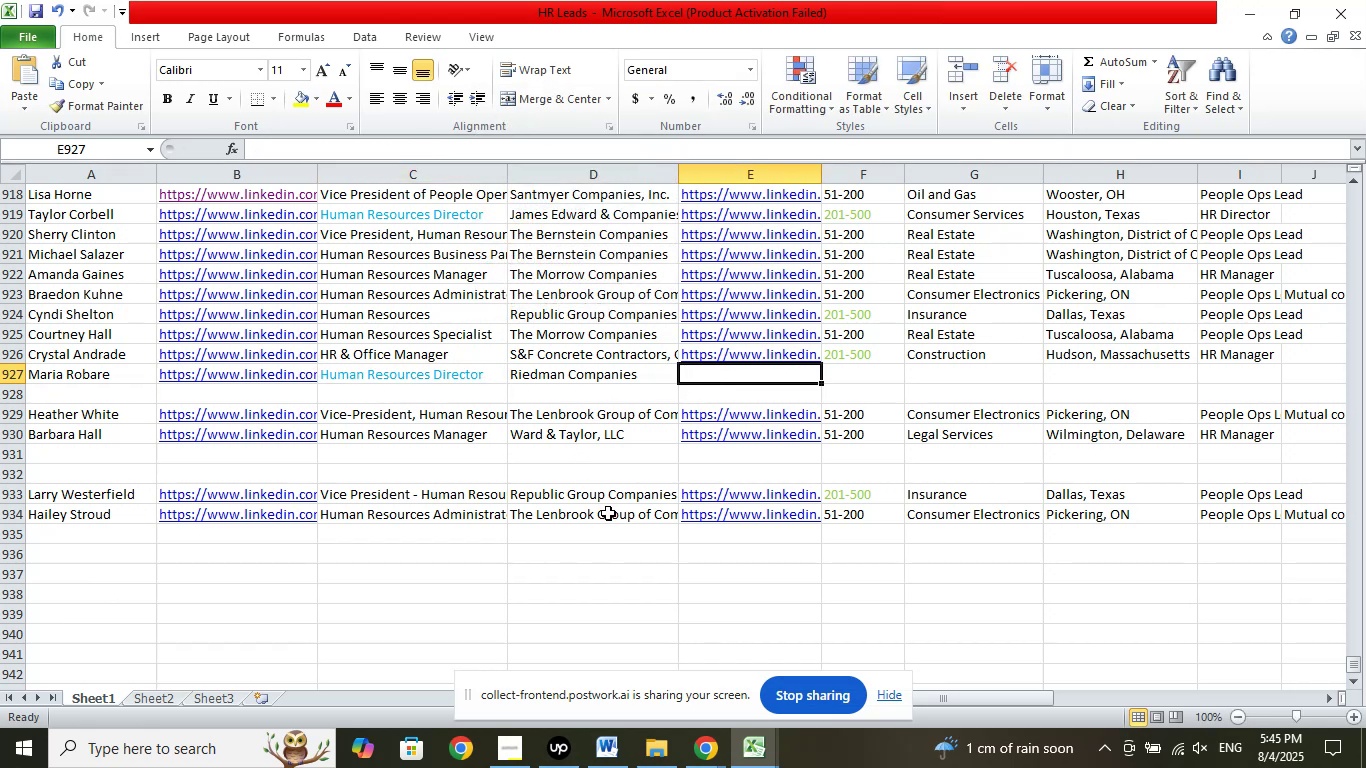 
scroll: coordinate [608, 513], scroll_direction: down, amount: 2.0
 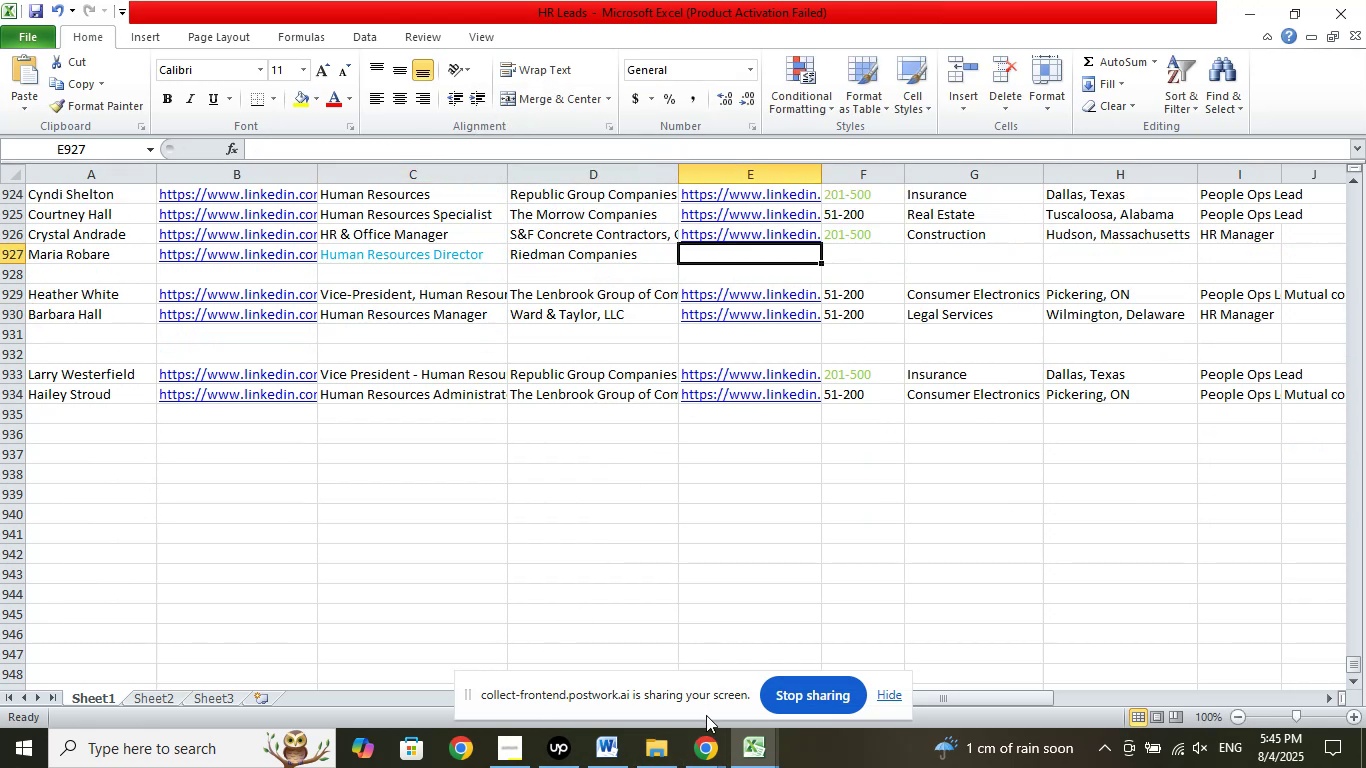 
double_click([643, 622])
 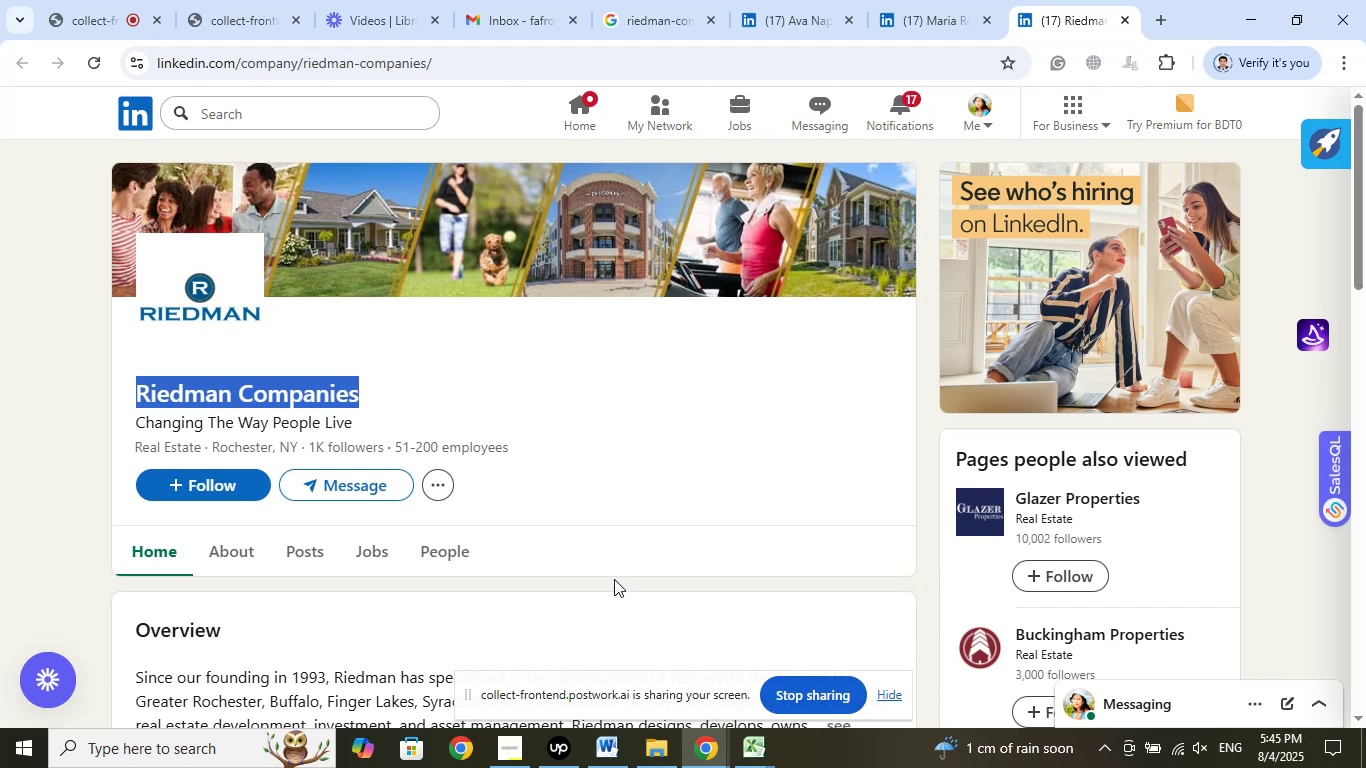 
wait(12.62)
 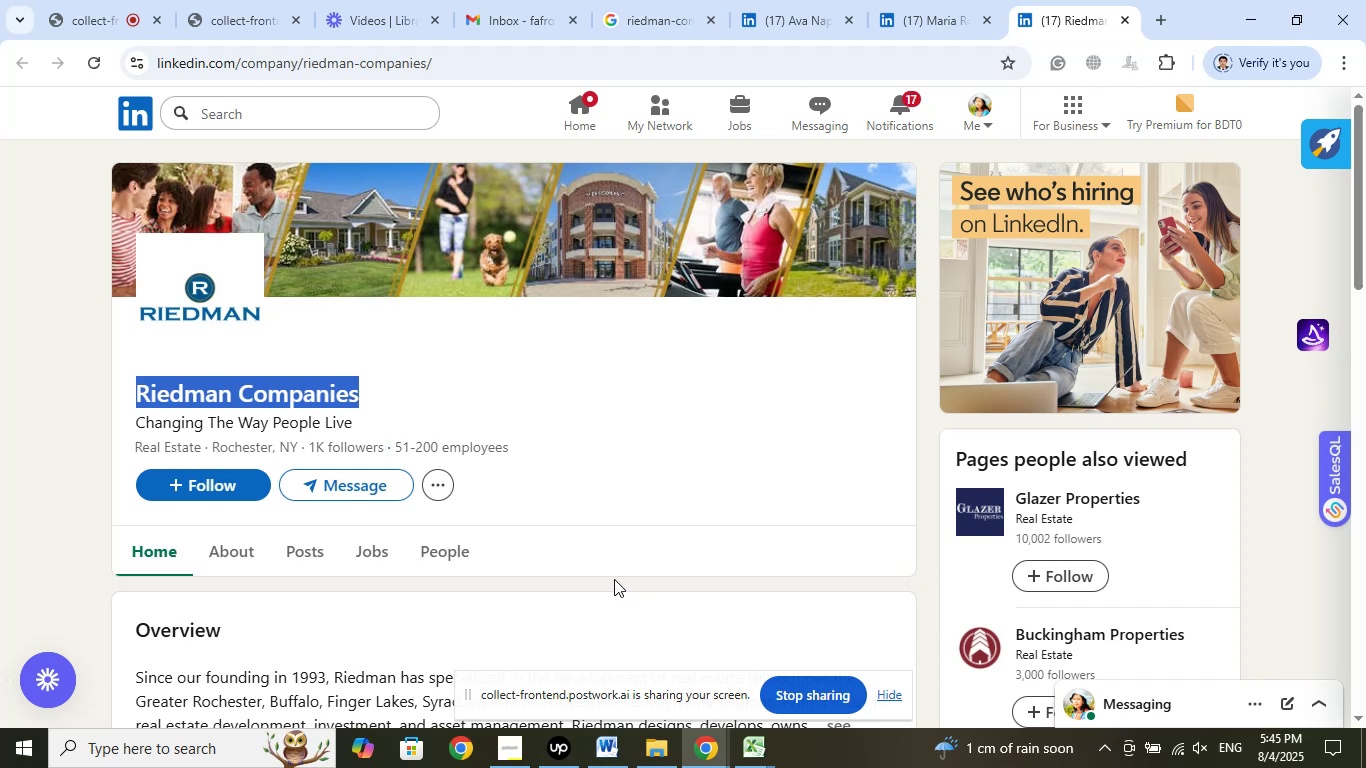 
left_click([740, 749])
 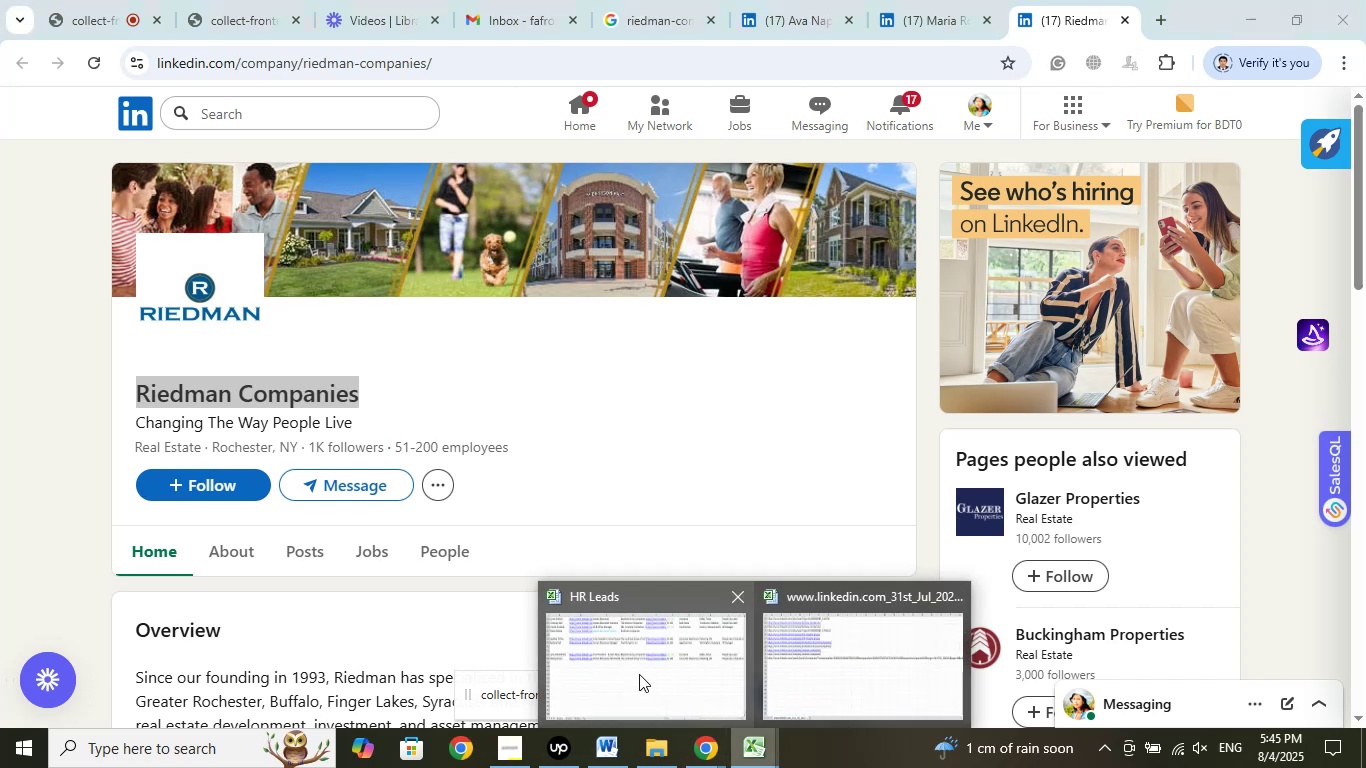 
left_click([639, 674])
 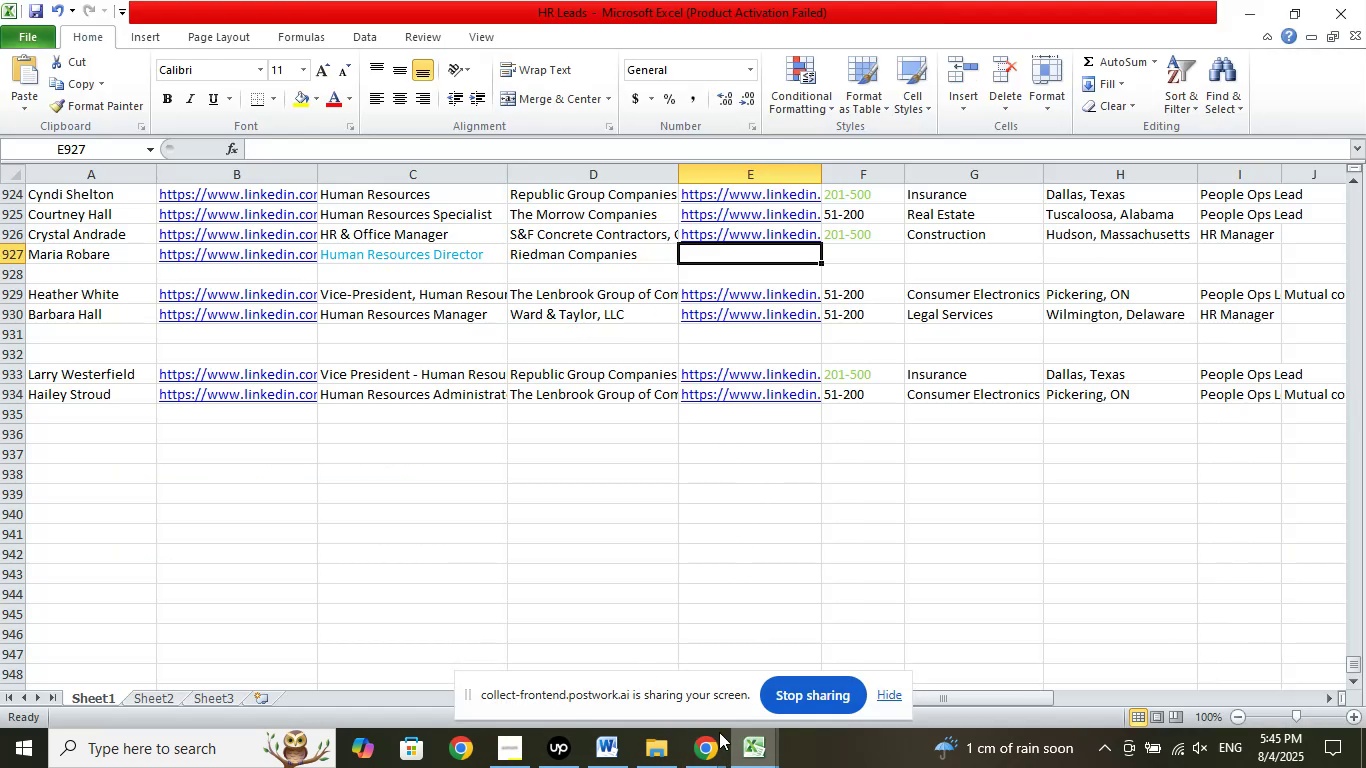 
left_click([704, 746])
 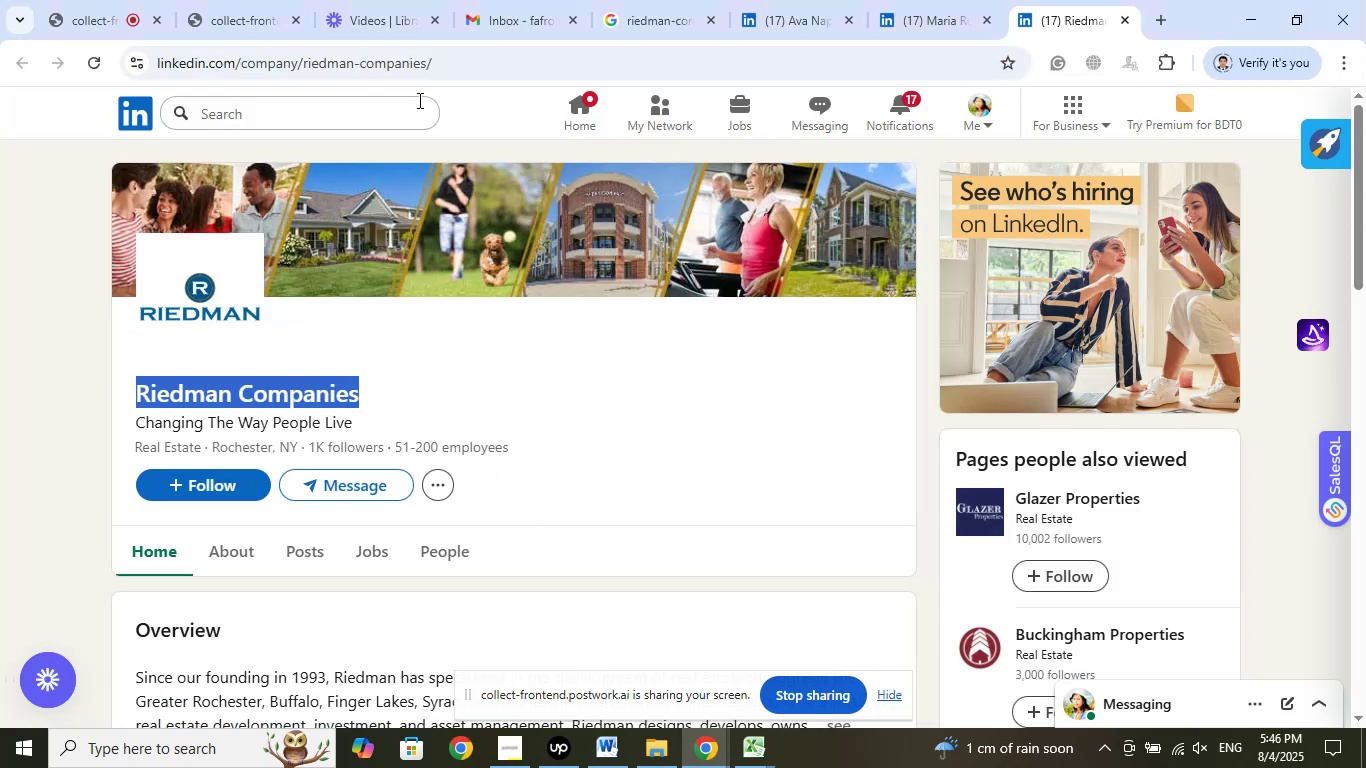 
left_click([468, 61])
 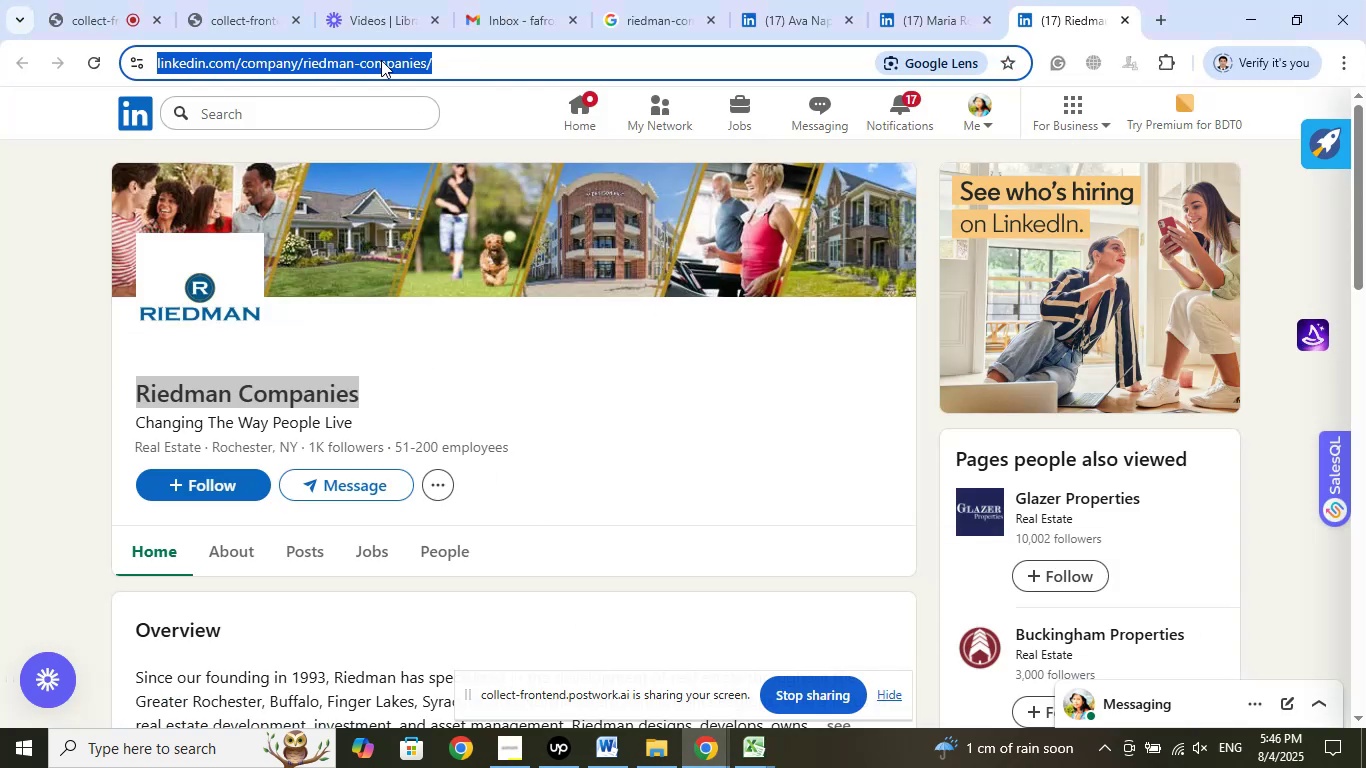 
right_click([381, 60])
 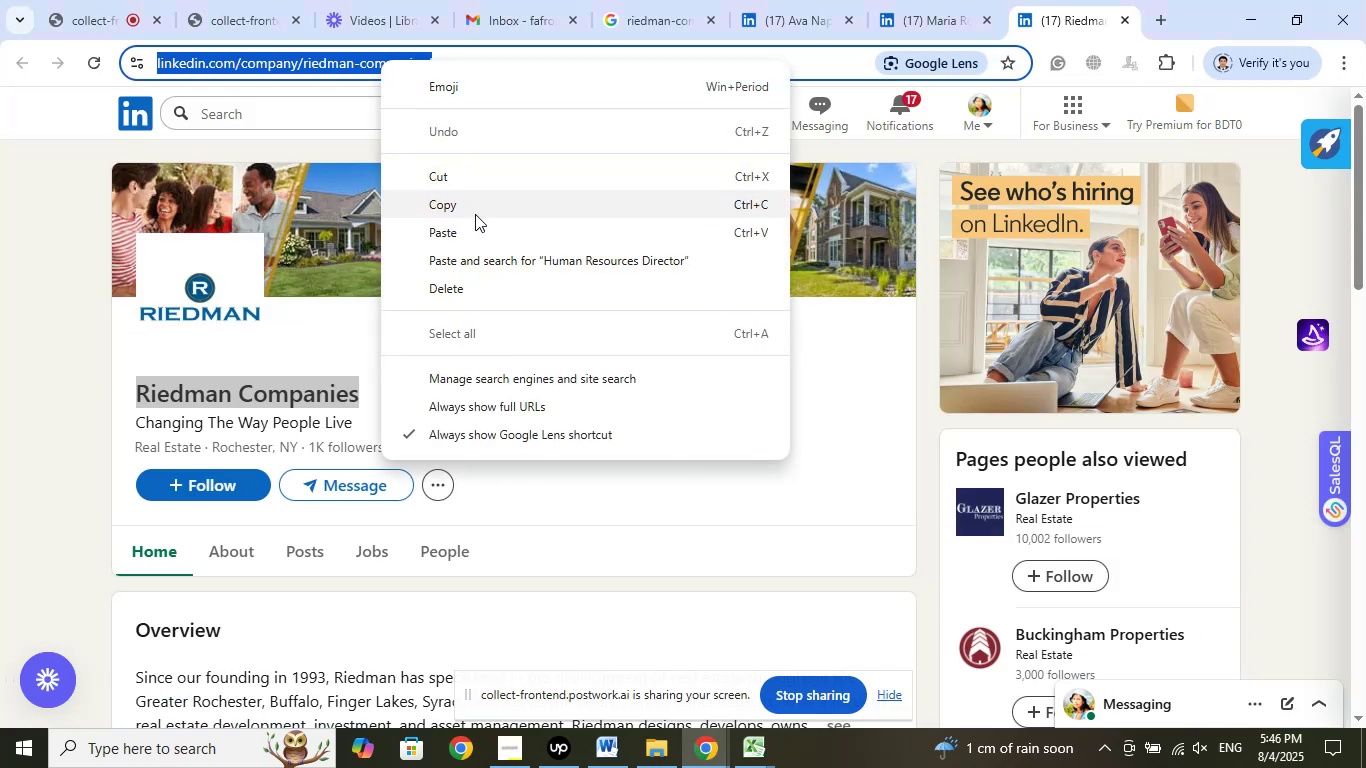 
left_click([476, 212])
 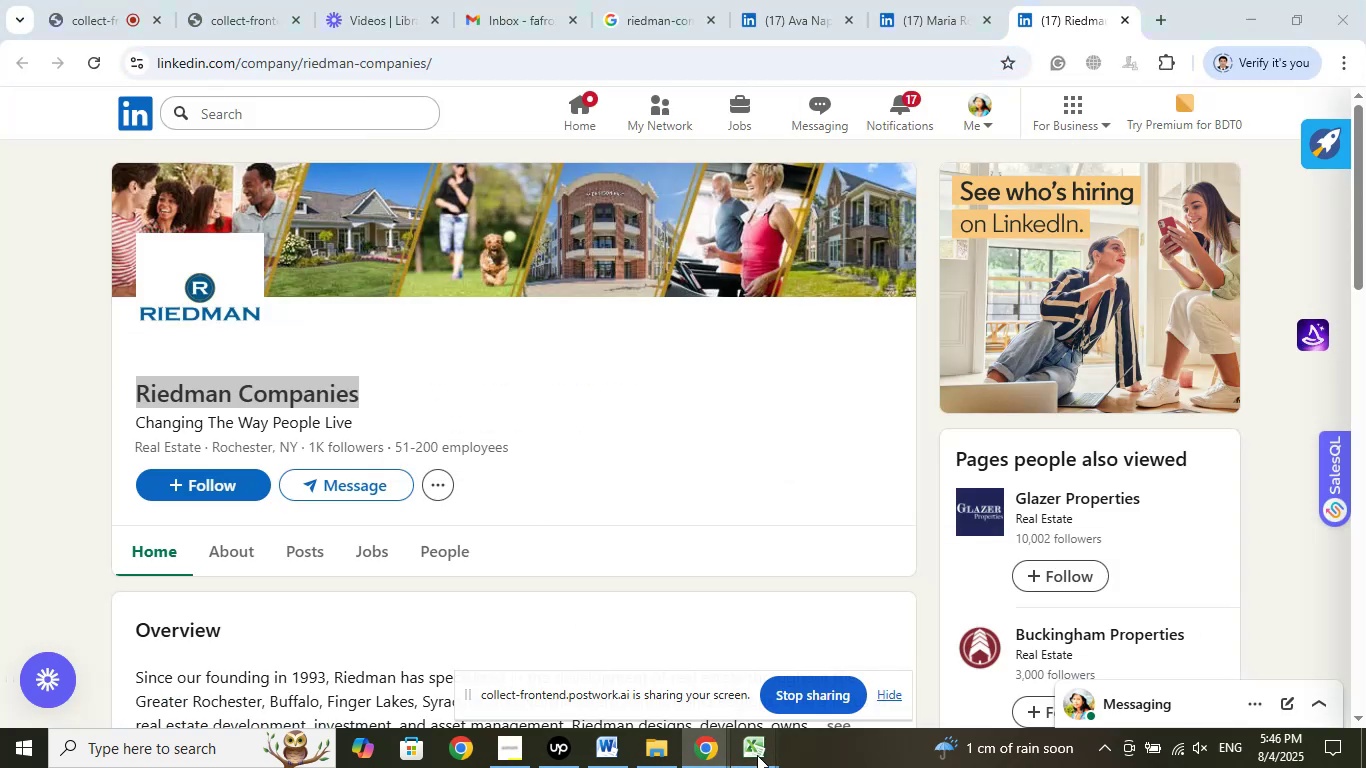 
double_click([627, 665])
 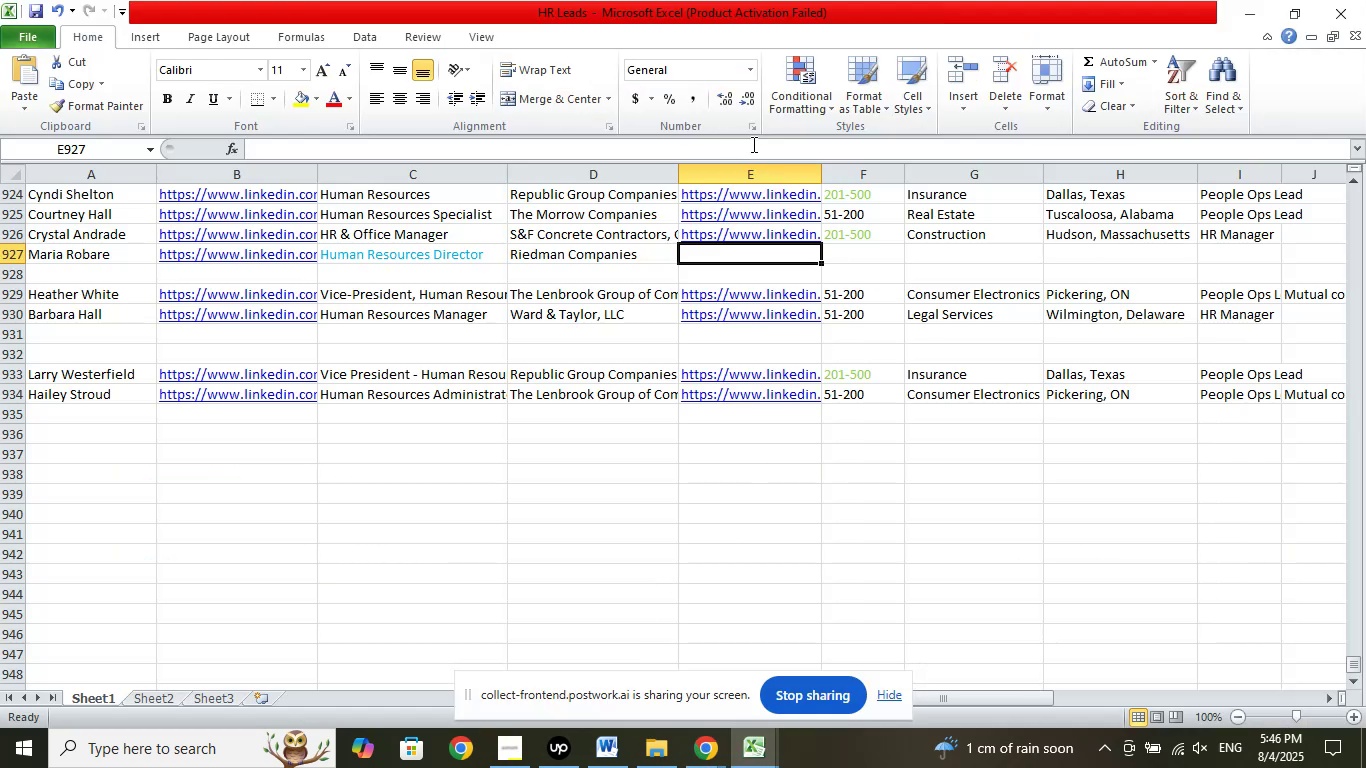 
right_click([754, 144])
 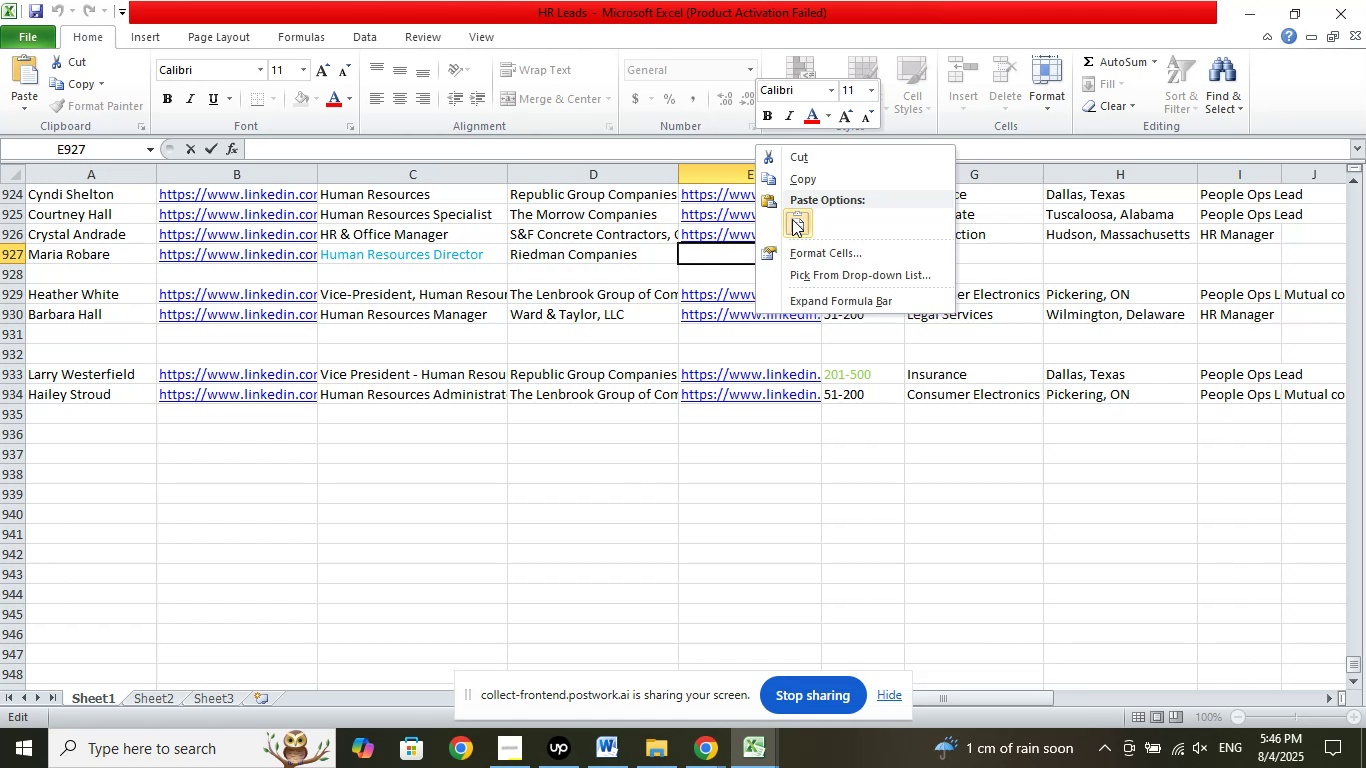 
left_click([792, 219])
 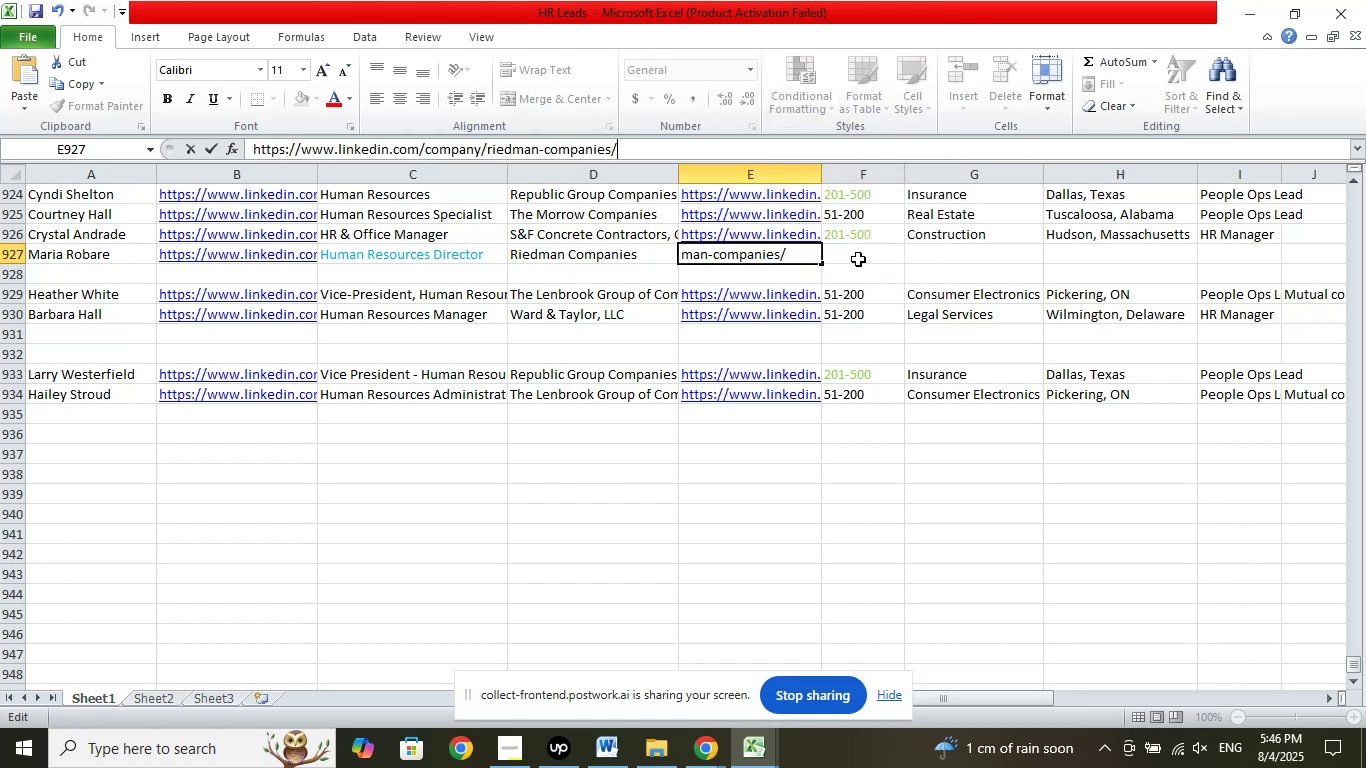 
left_click([858, 259])
 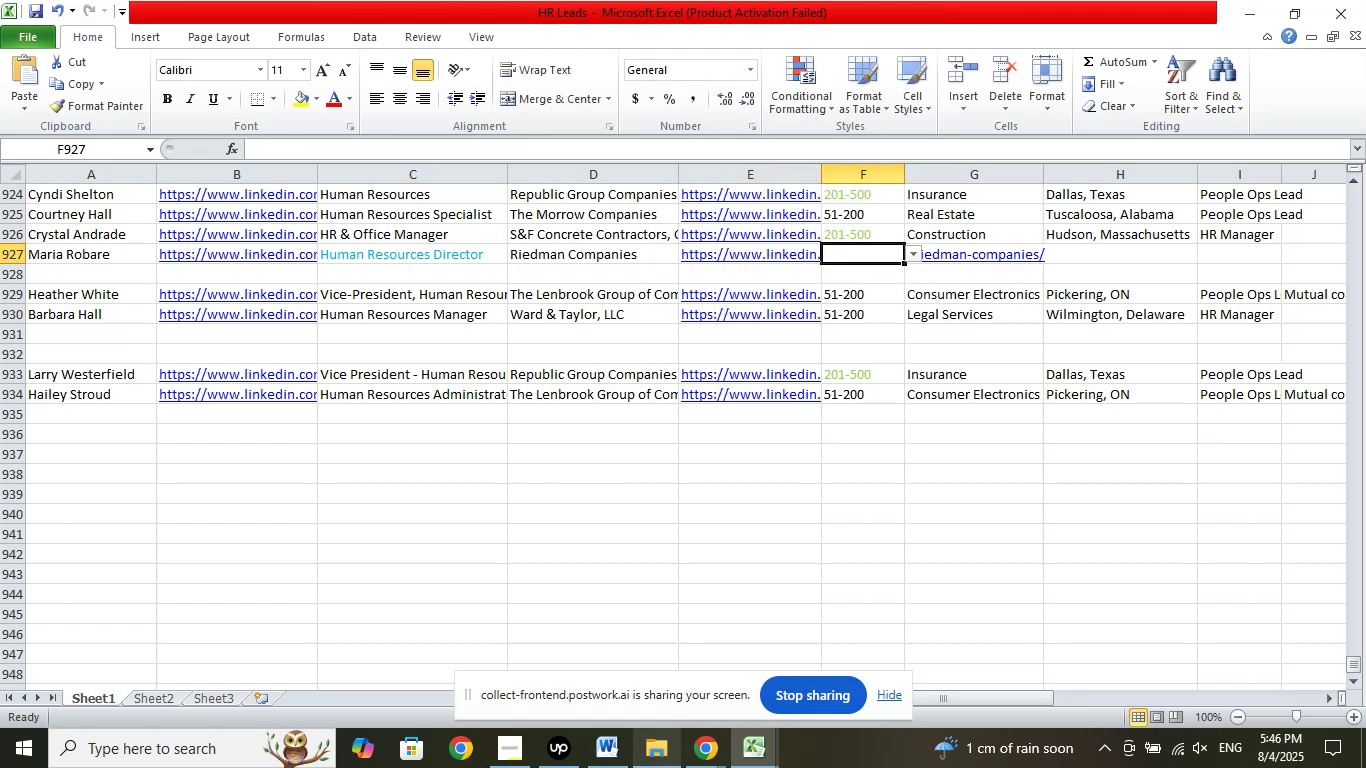 
left_click([726, 757])
 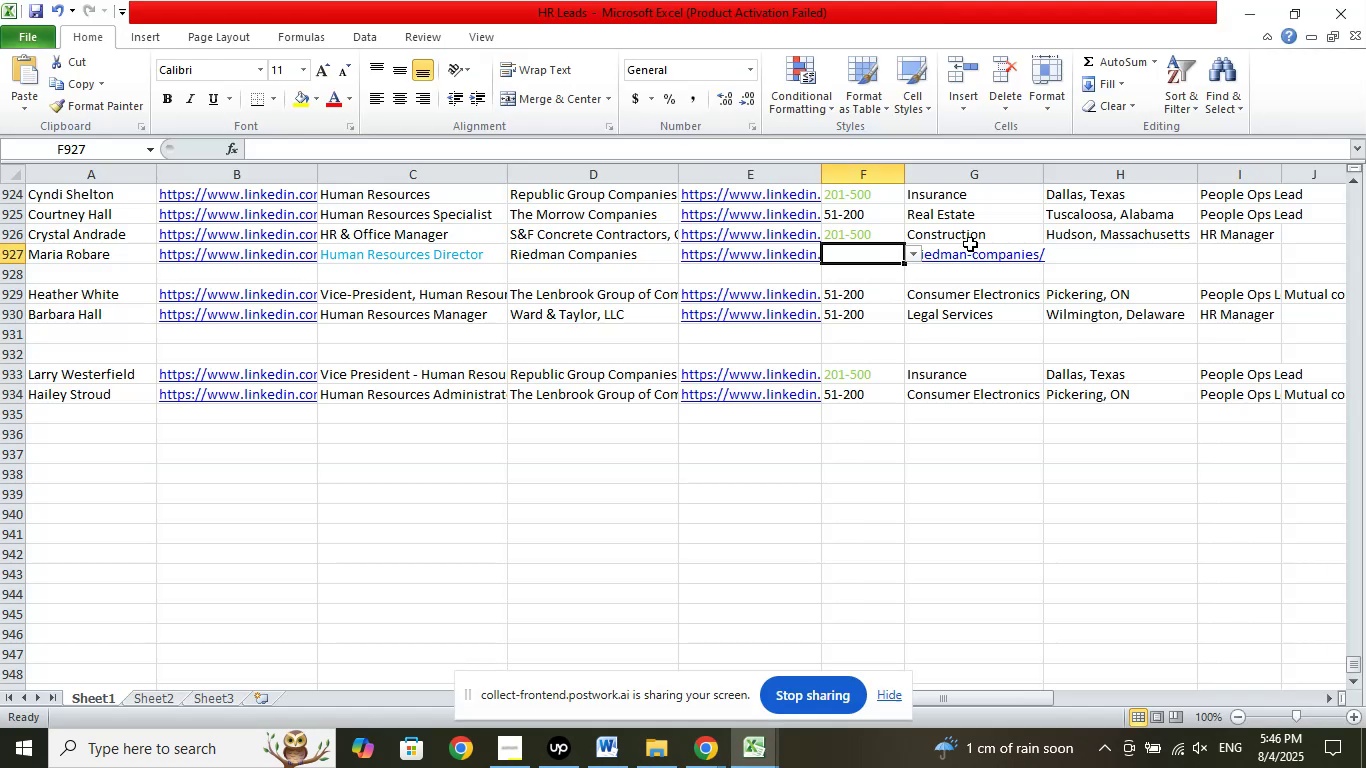 
left_click([917, 255])
 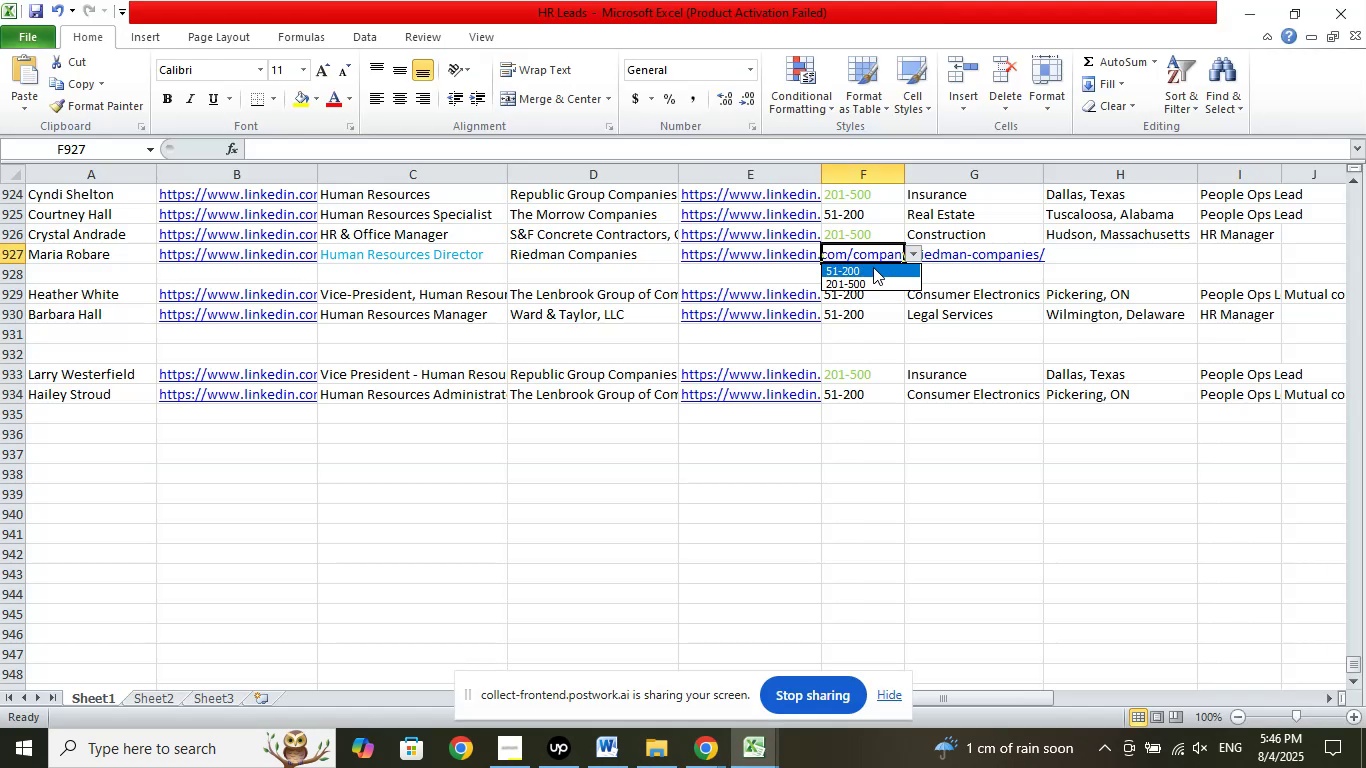 
left_click([873, 267])
 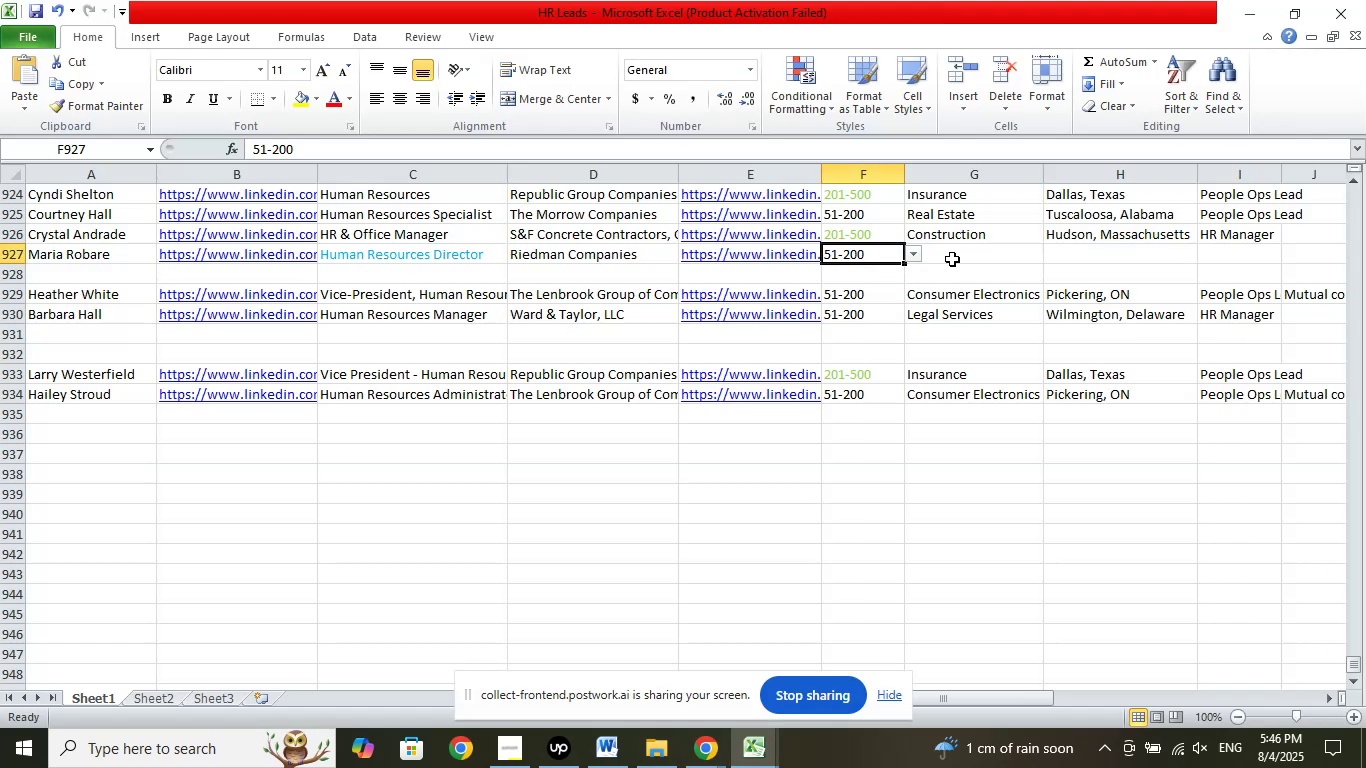 
left_click([955, 258])
 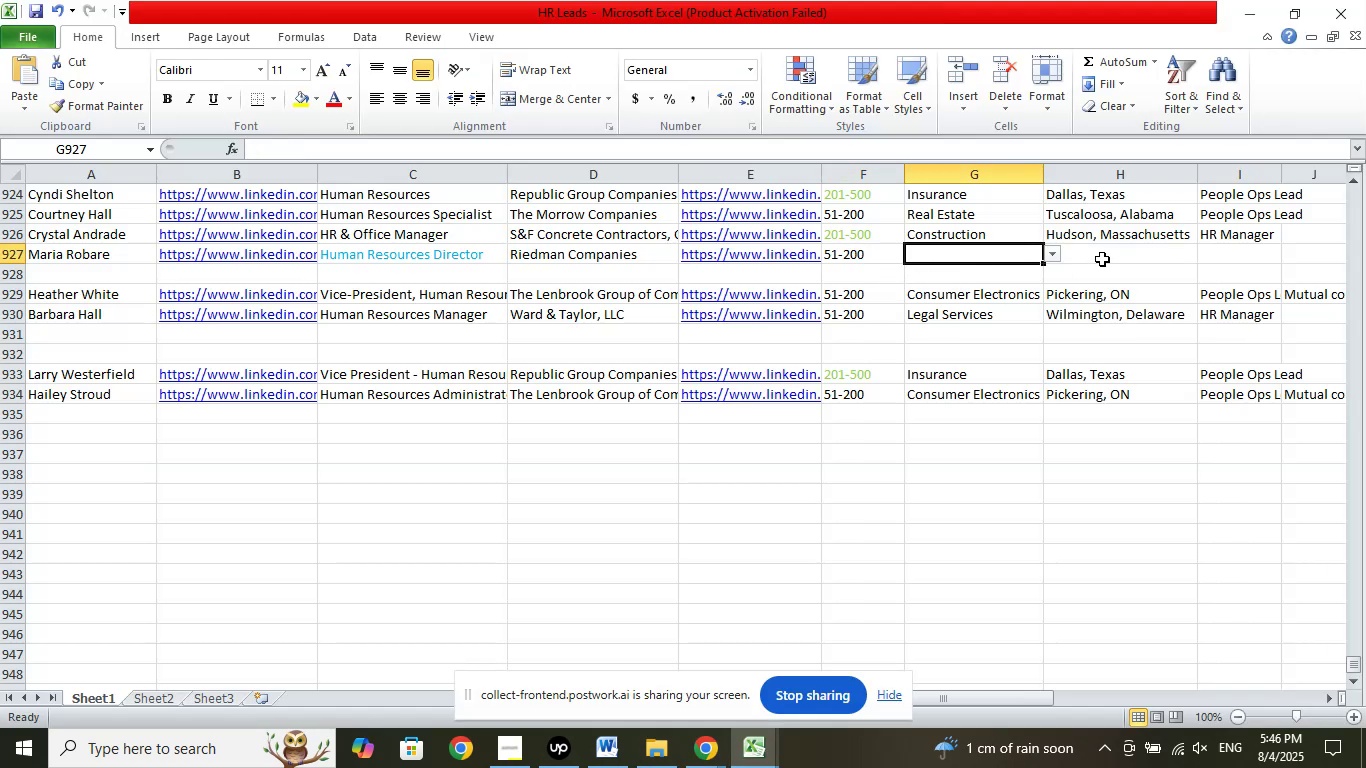 
left_click([1102, 259])
 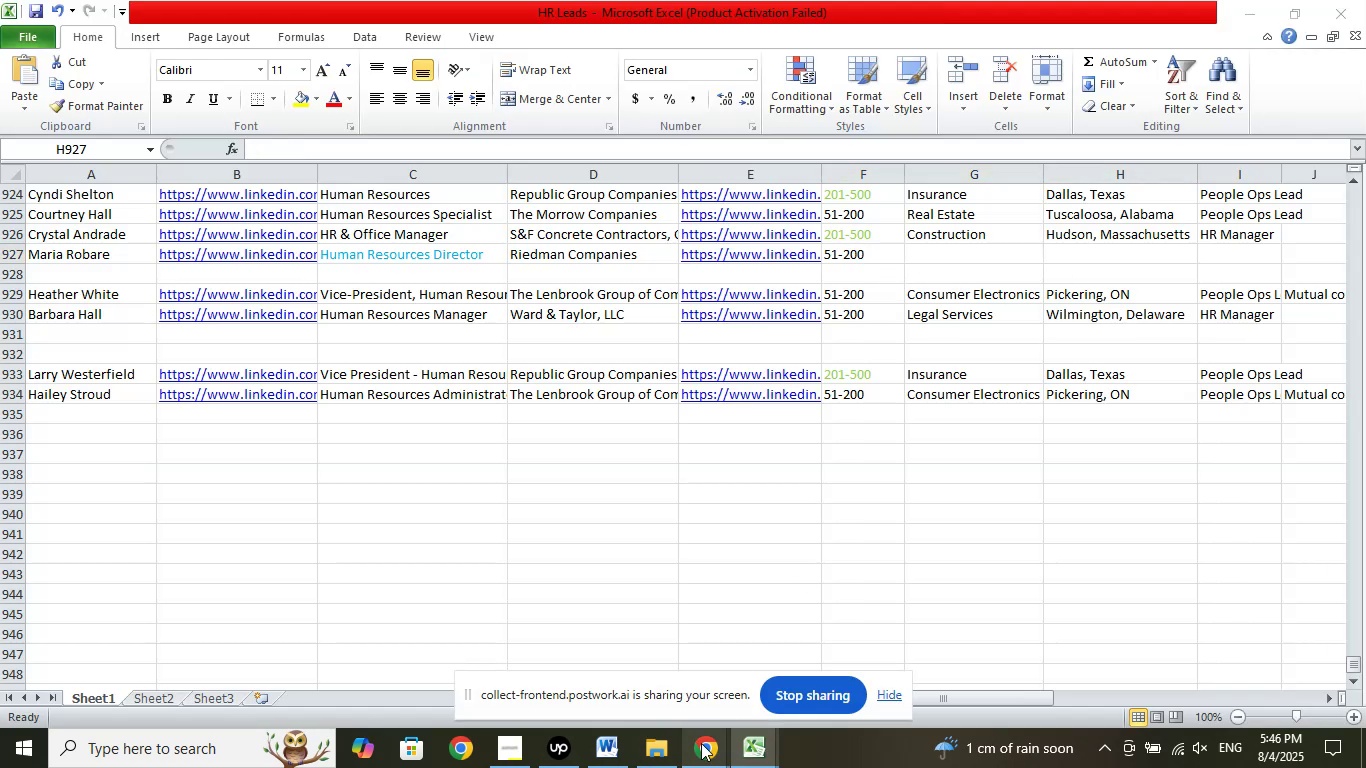 
double_click([617, 675])
 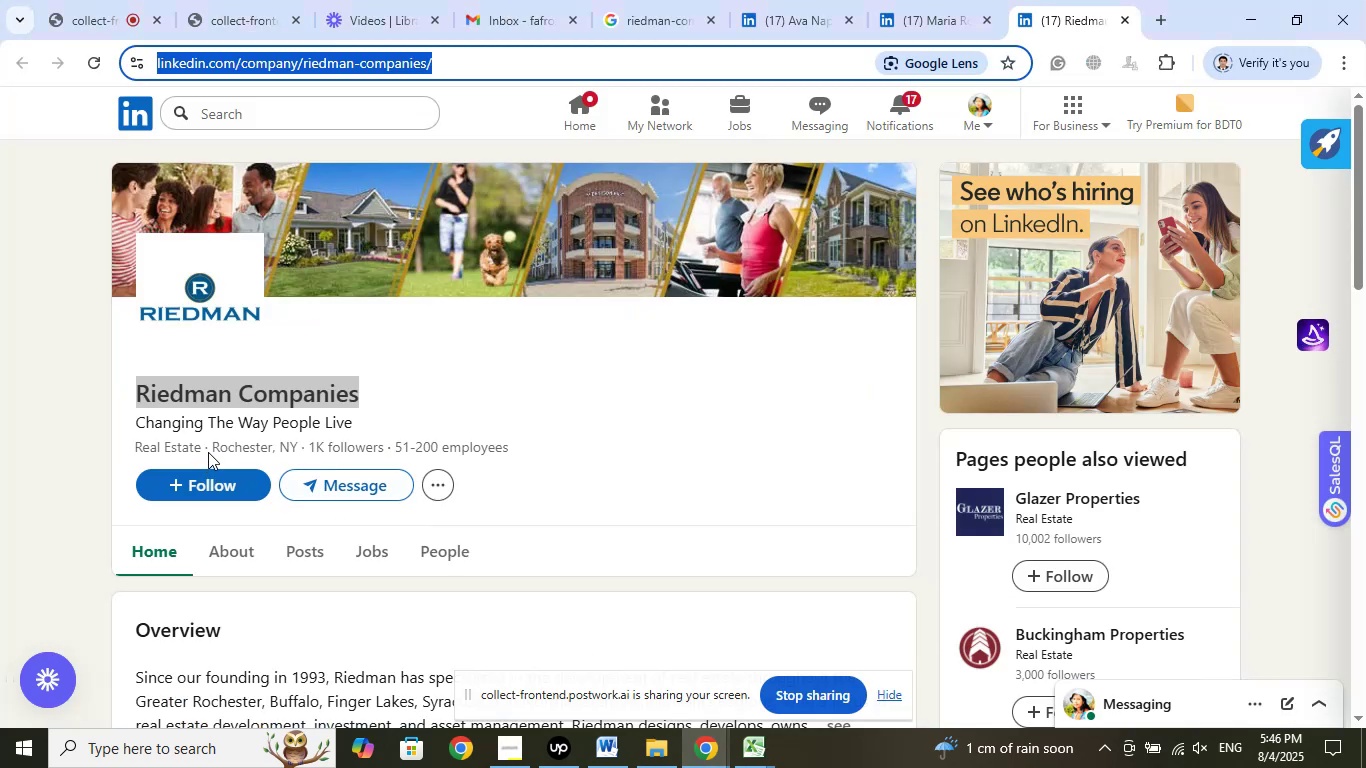 
left_click_drag(start_coordinate=[211, 446], to_coordinate=[297, 446])
 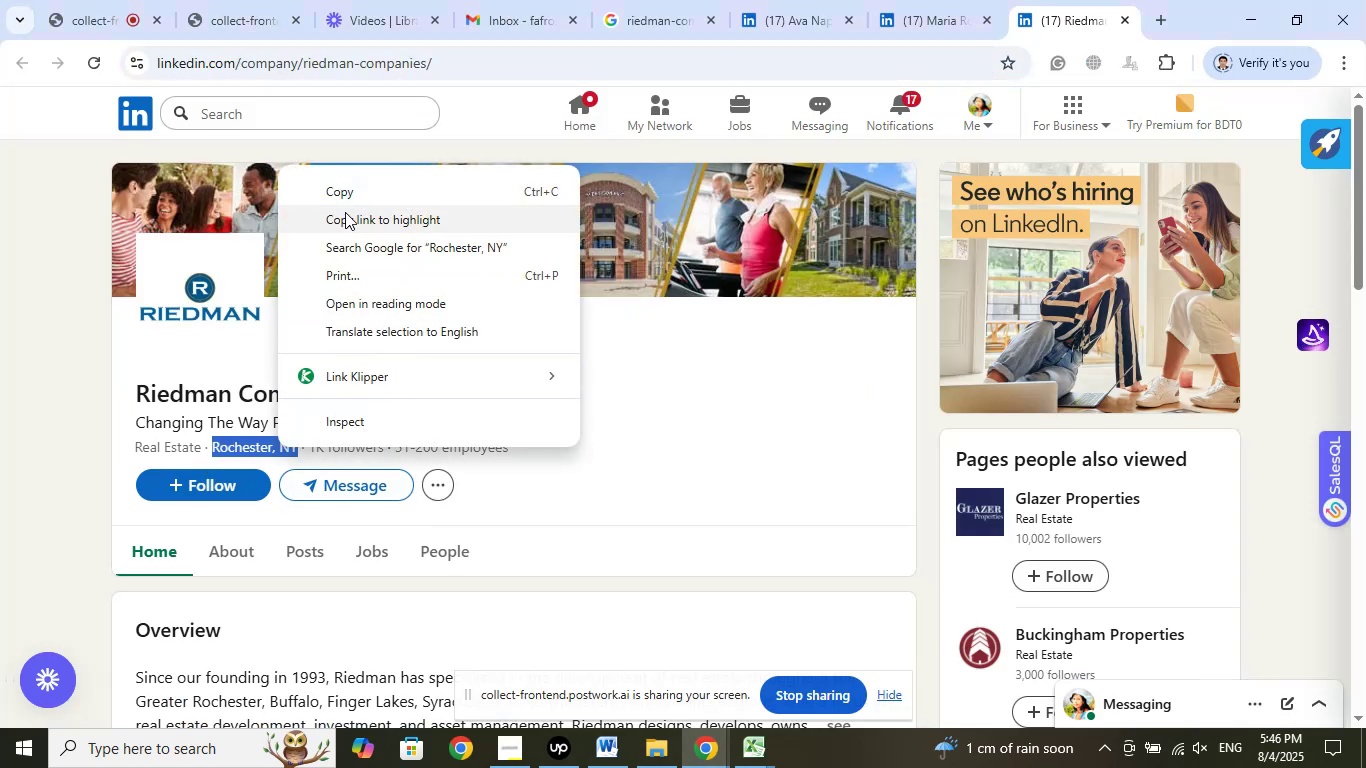 
left_click([349, 200])
 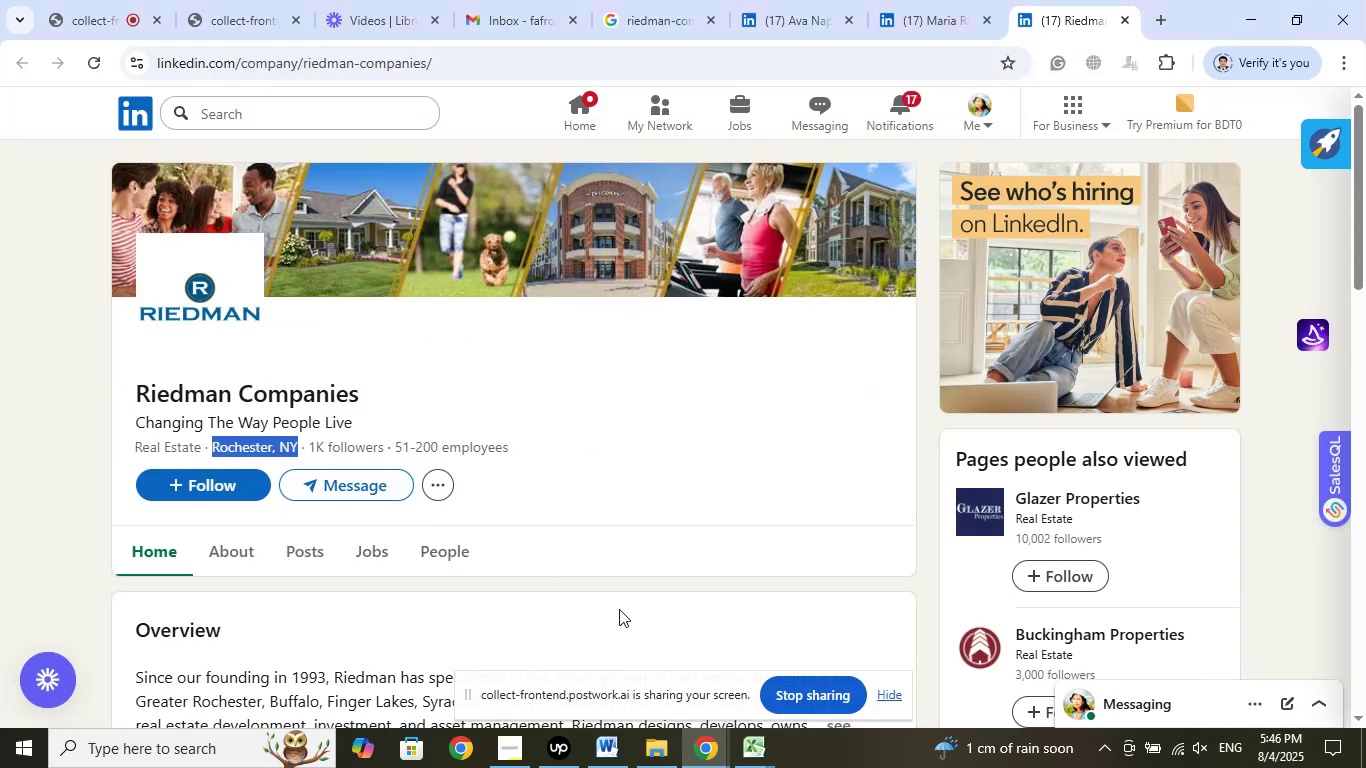 
left_click([757, 753])
 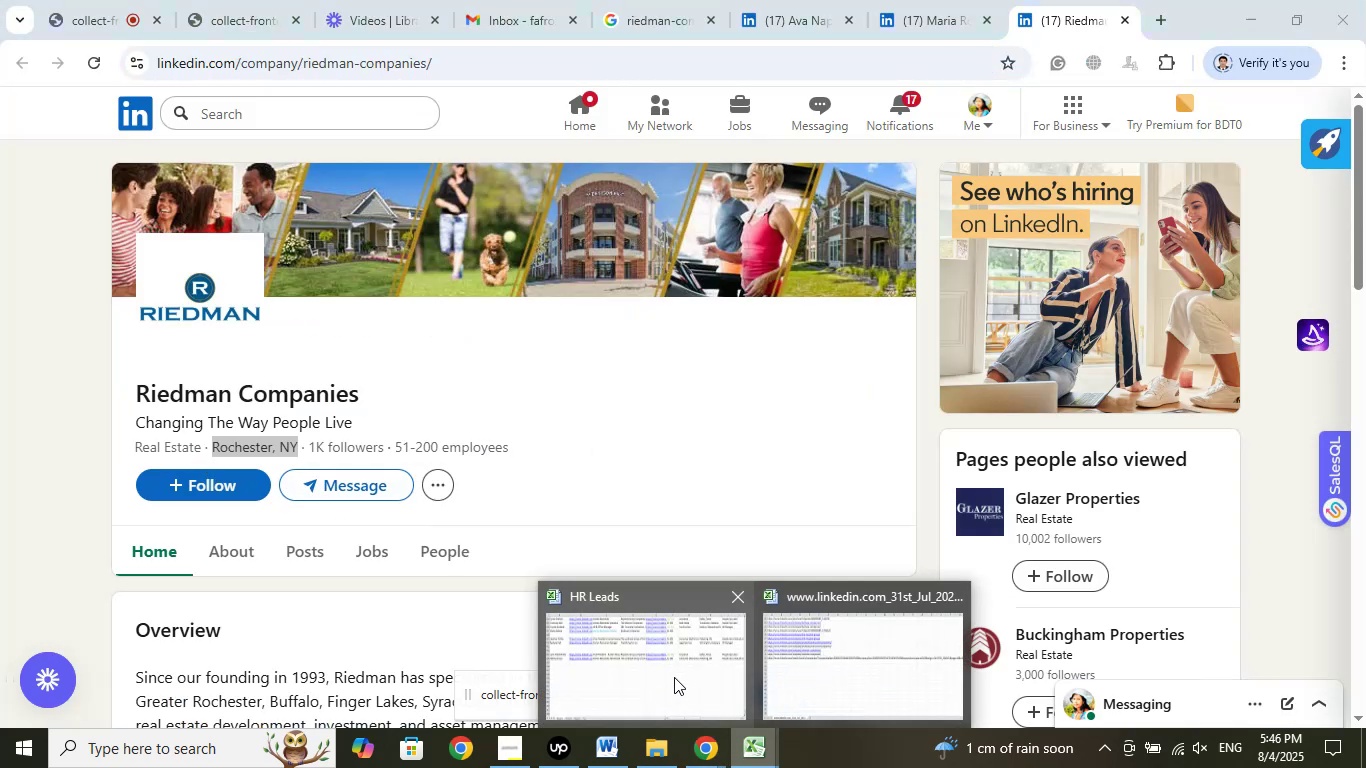 
left_click([674, 675])
 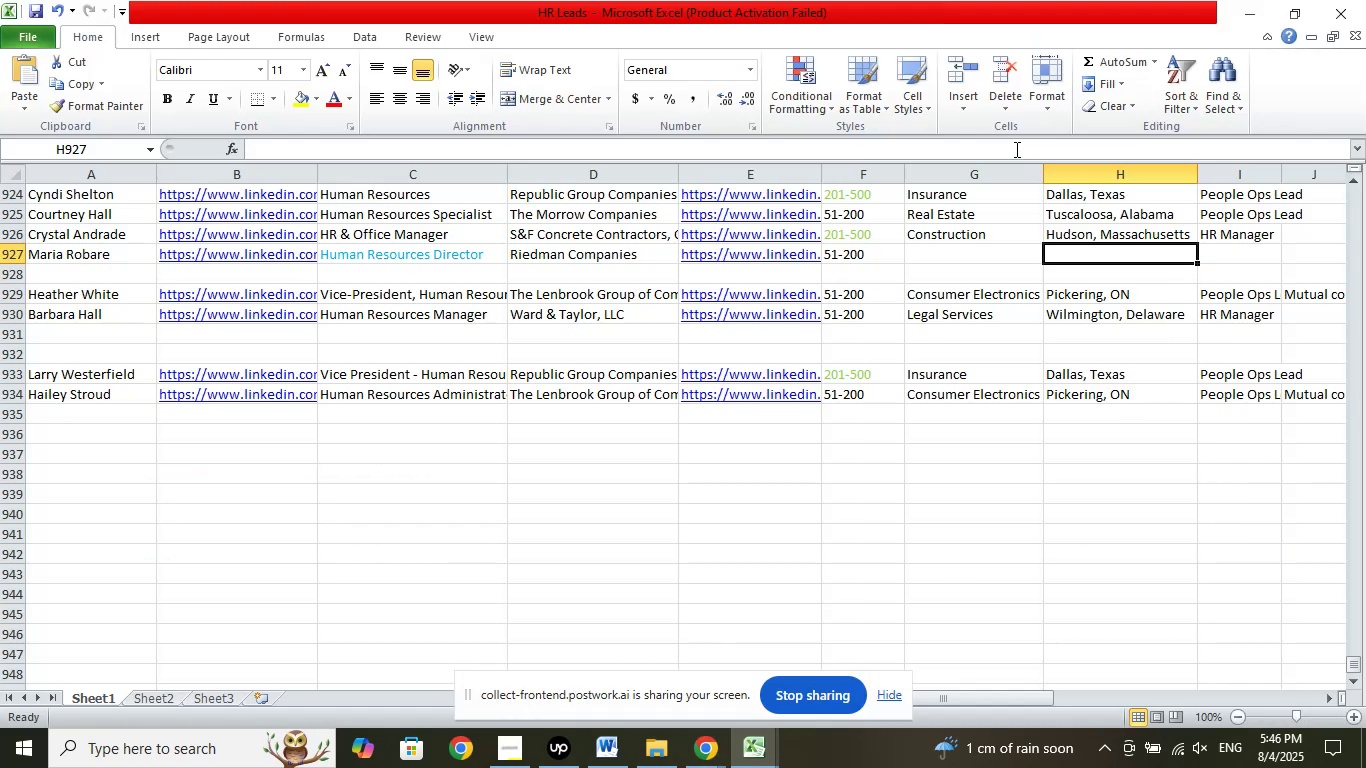 
left_click([1013, 146])
 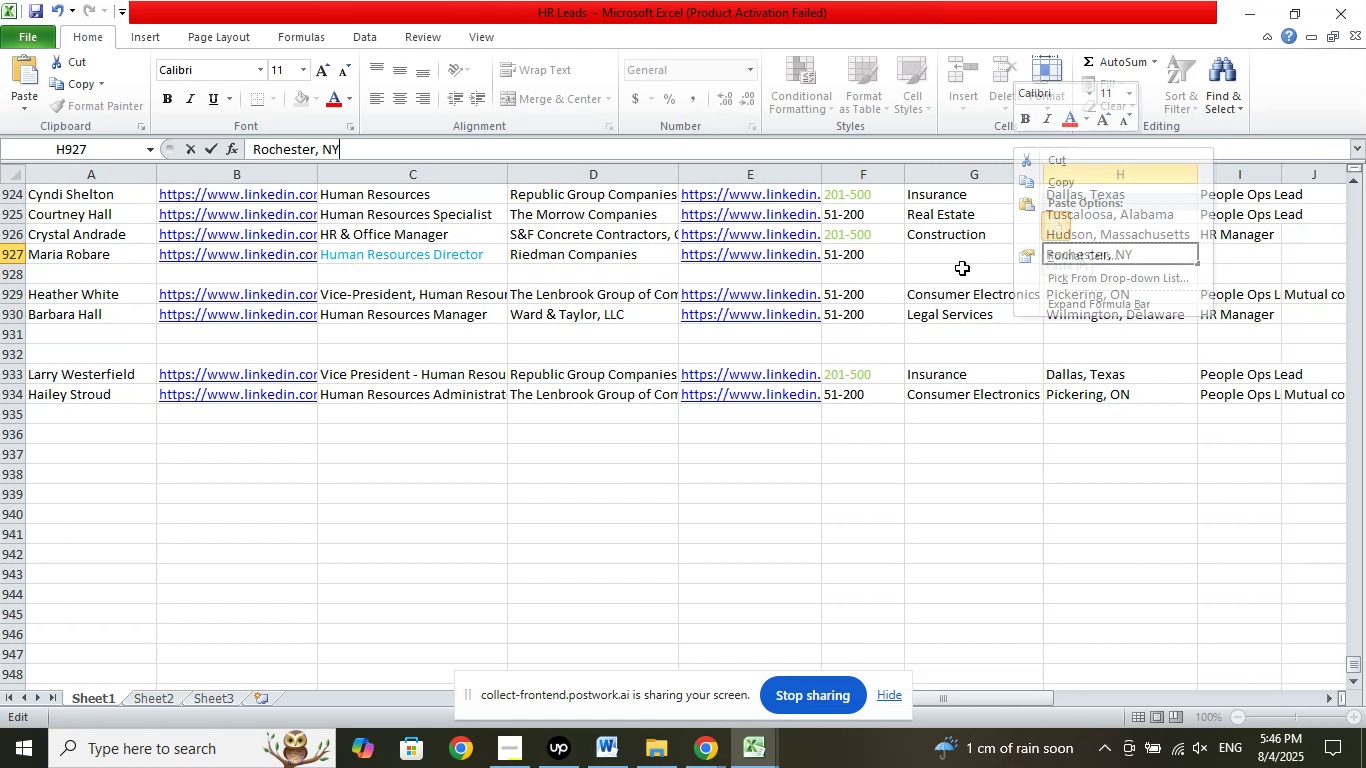 
left_click([961, 253])
 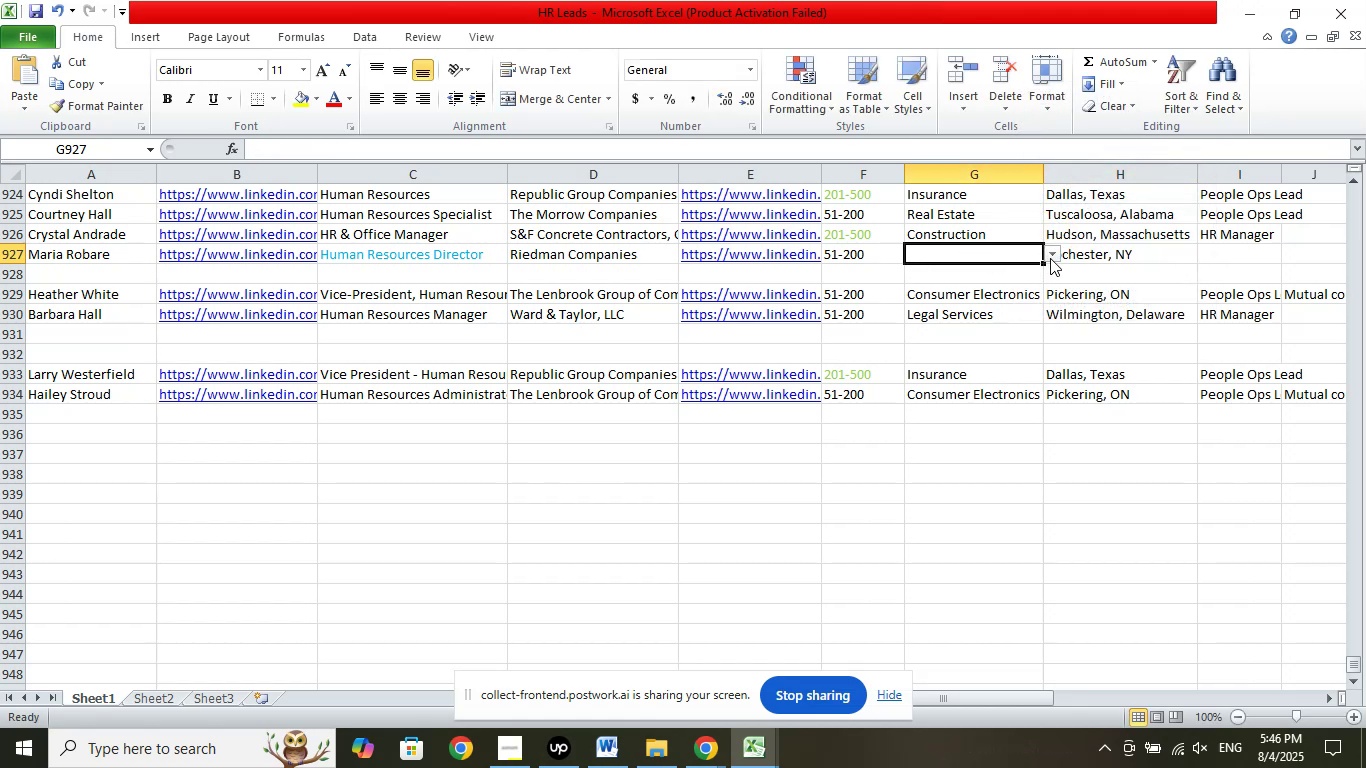 
left_click([1050, 258])
 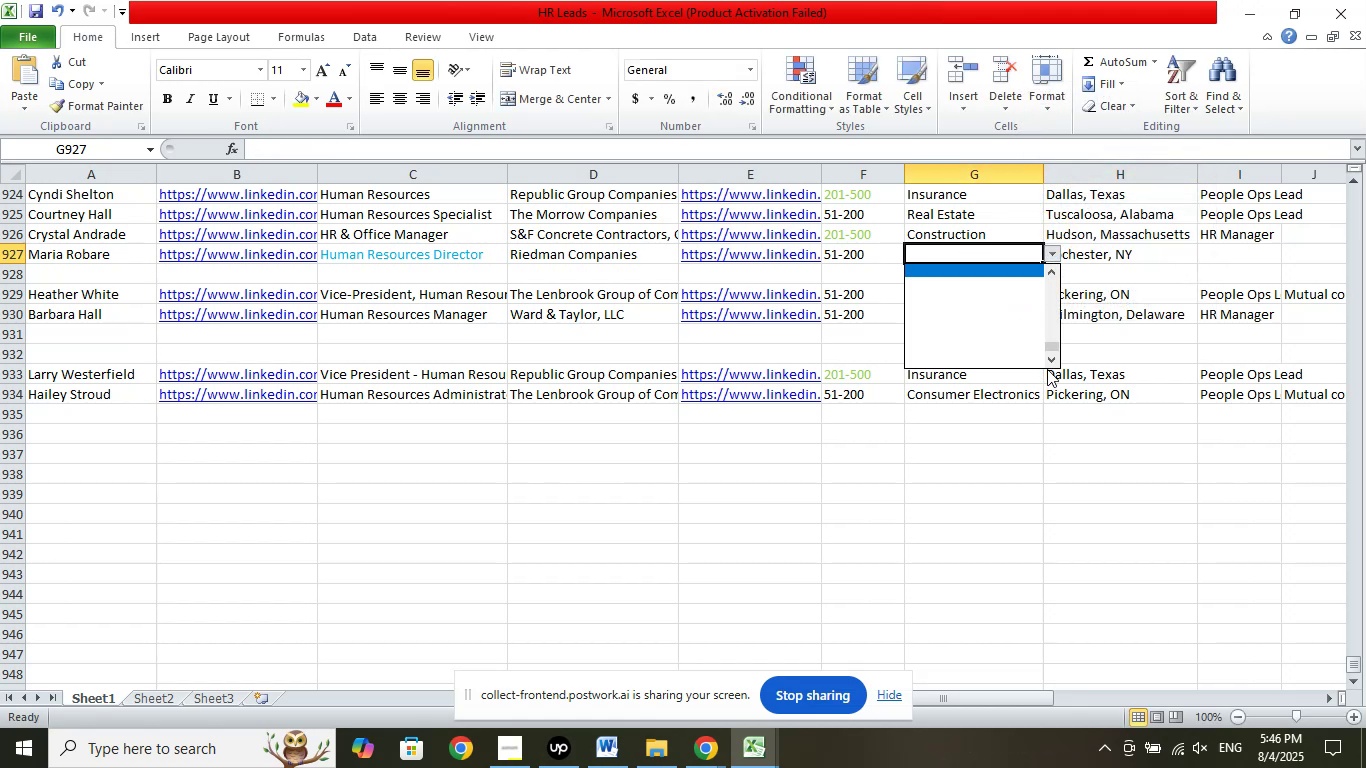 
left_click_drag(start_coordinate=[1052, 347], to_coordinate=[1057, 321])
 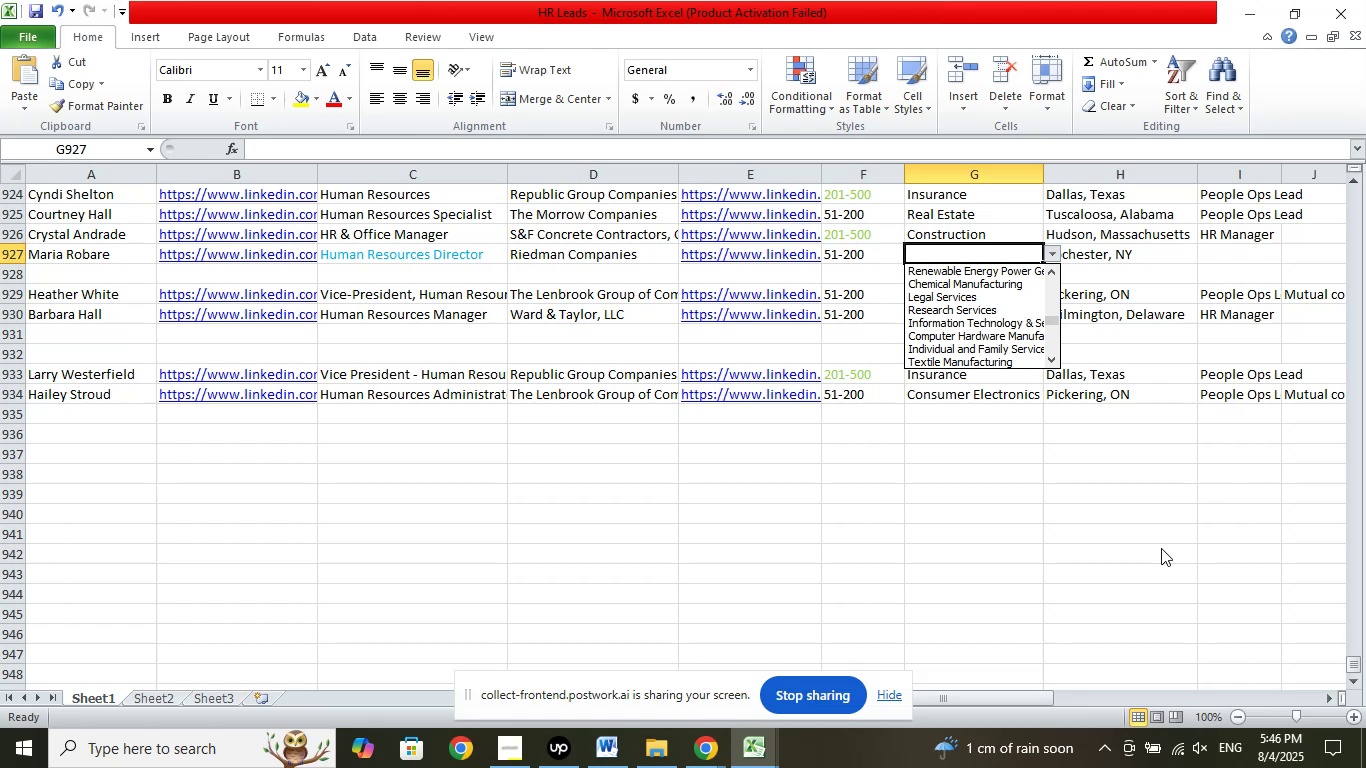 
key(ArrowUp)
 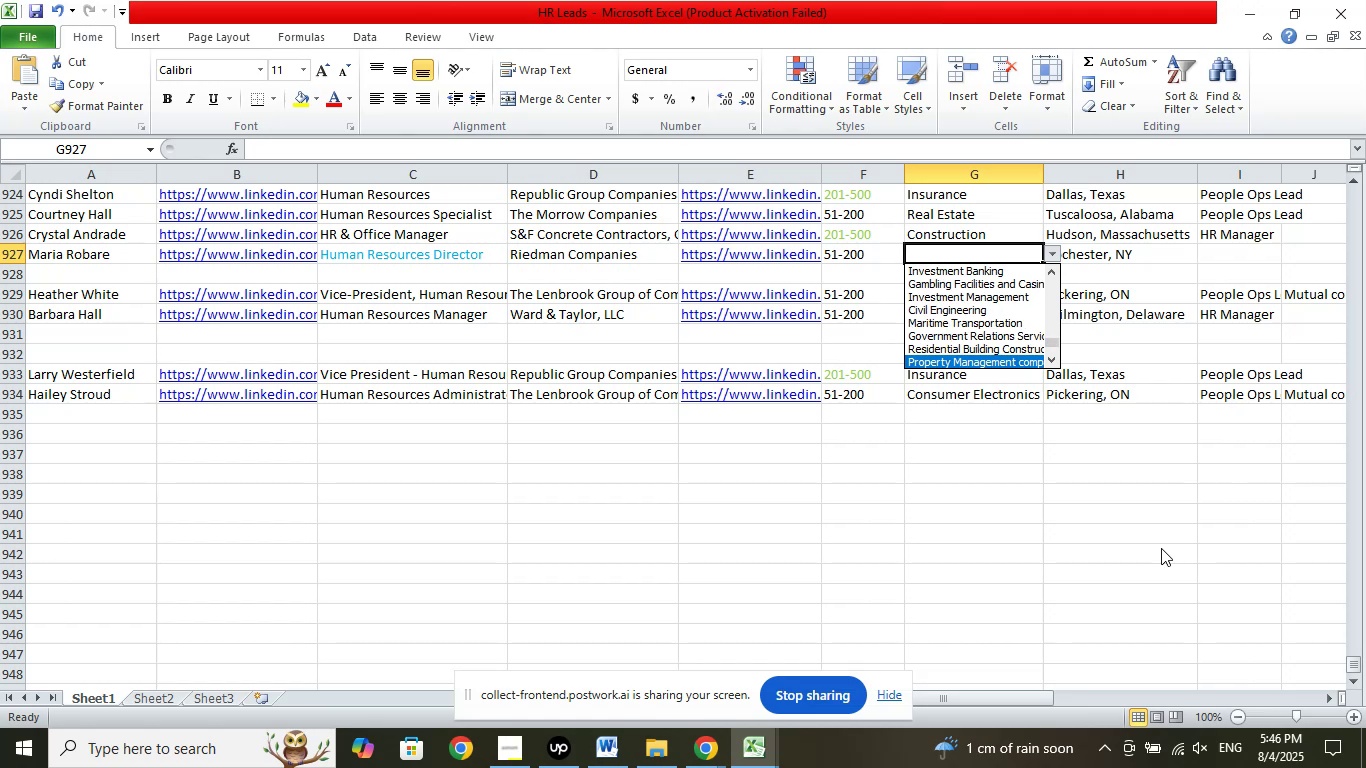 
key(ArrowUp)
 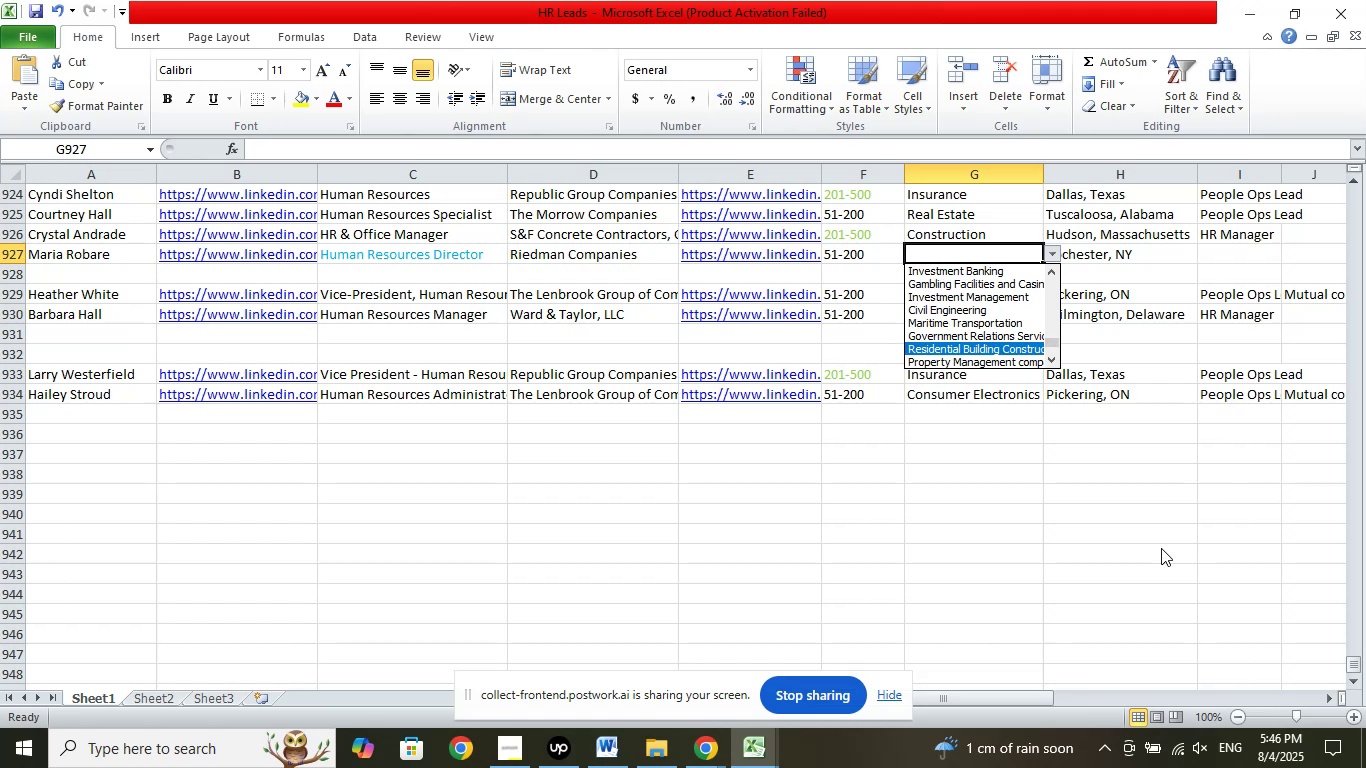 
key(ArrowUp)
 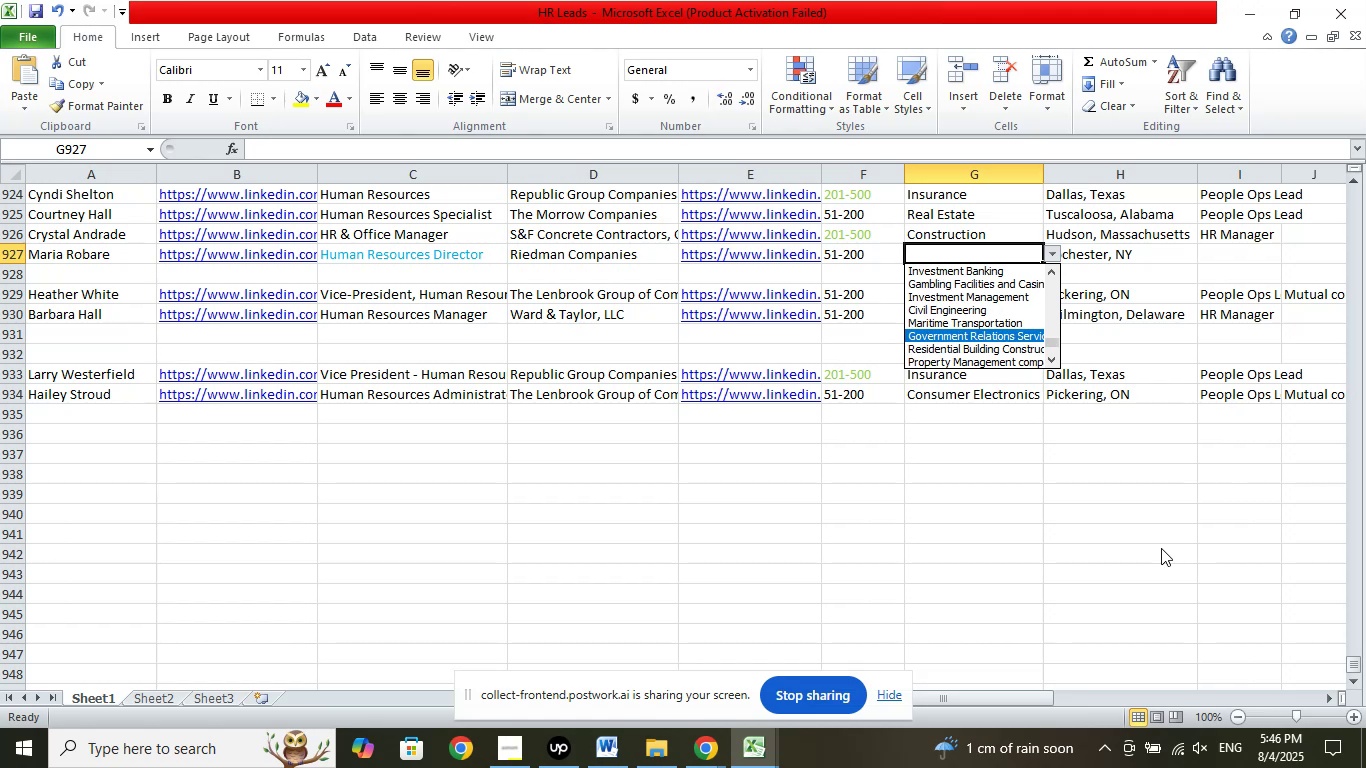 
key(ArrowUp)
 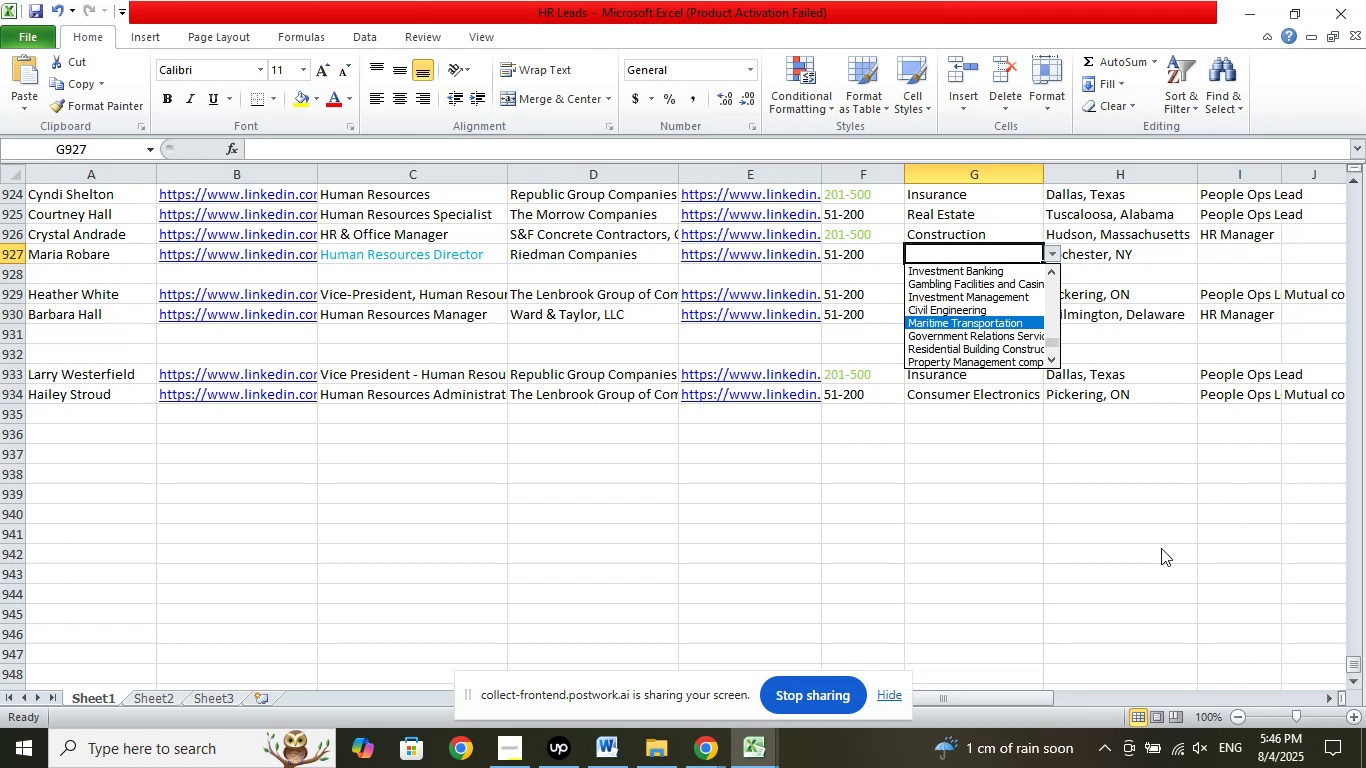 
hold_key(key=ArrowUp, duration=0.63)
 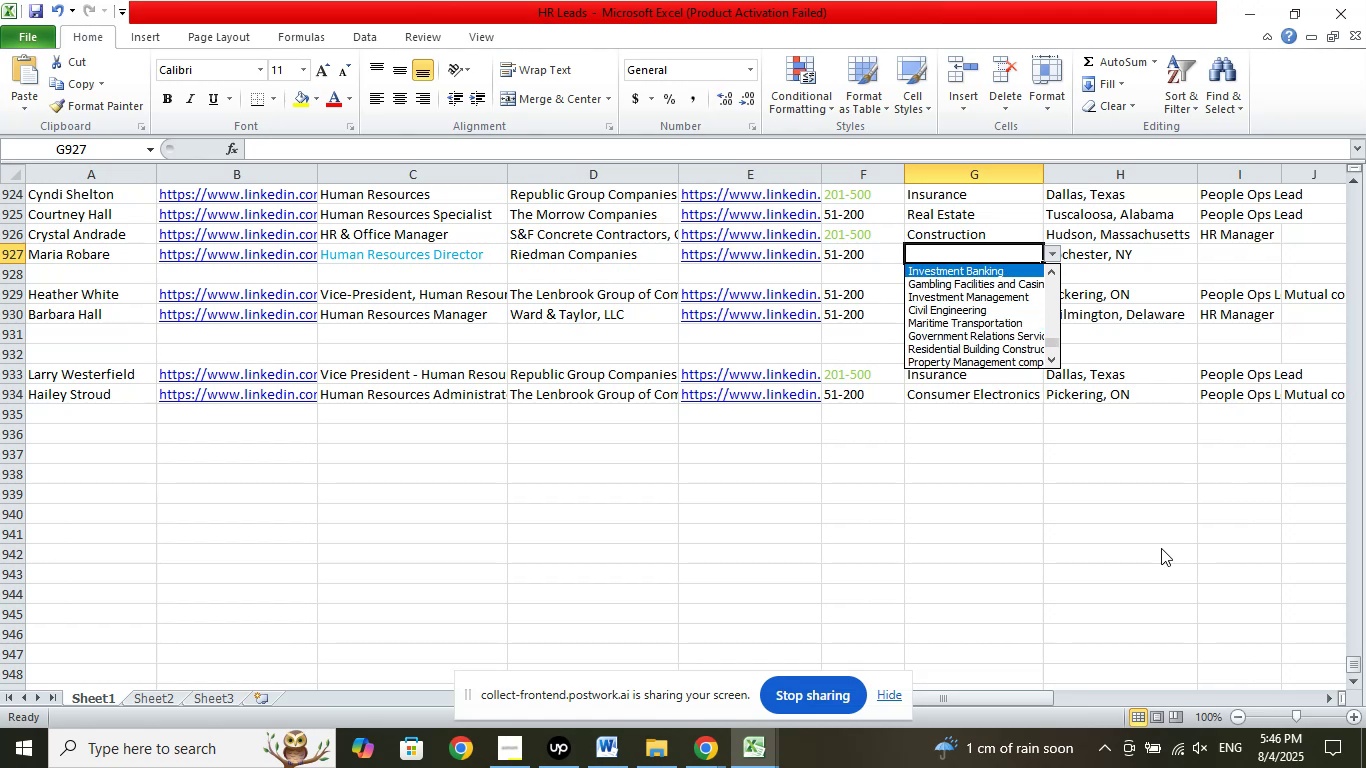 
key(ArrowUp)
 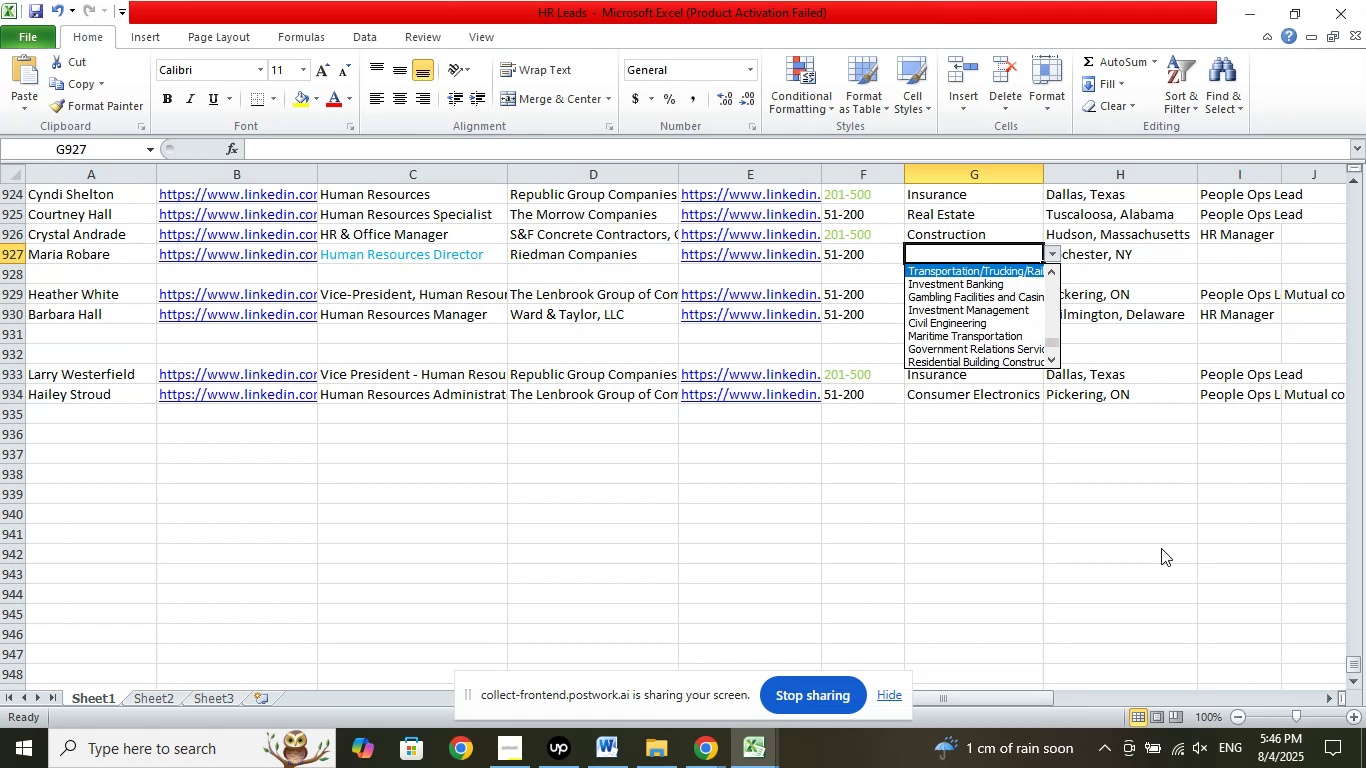 
key(ArrowUp)
 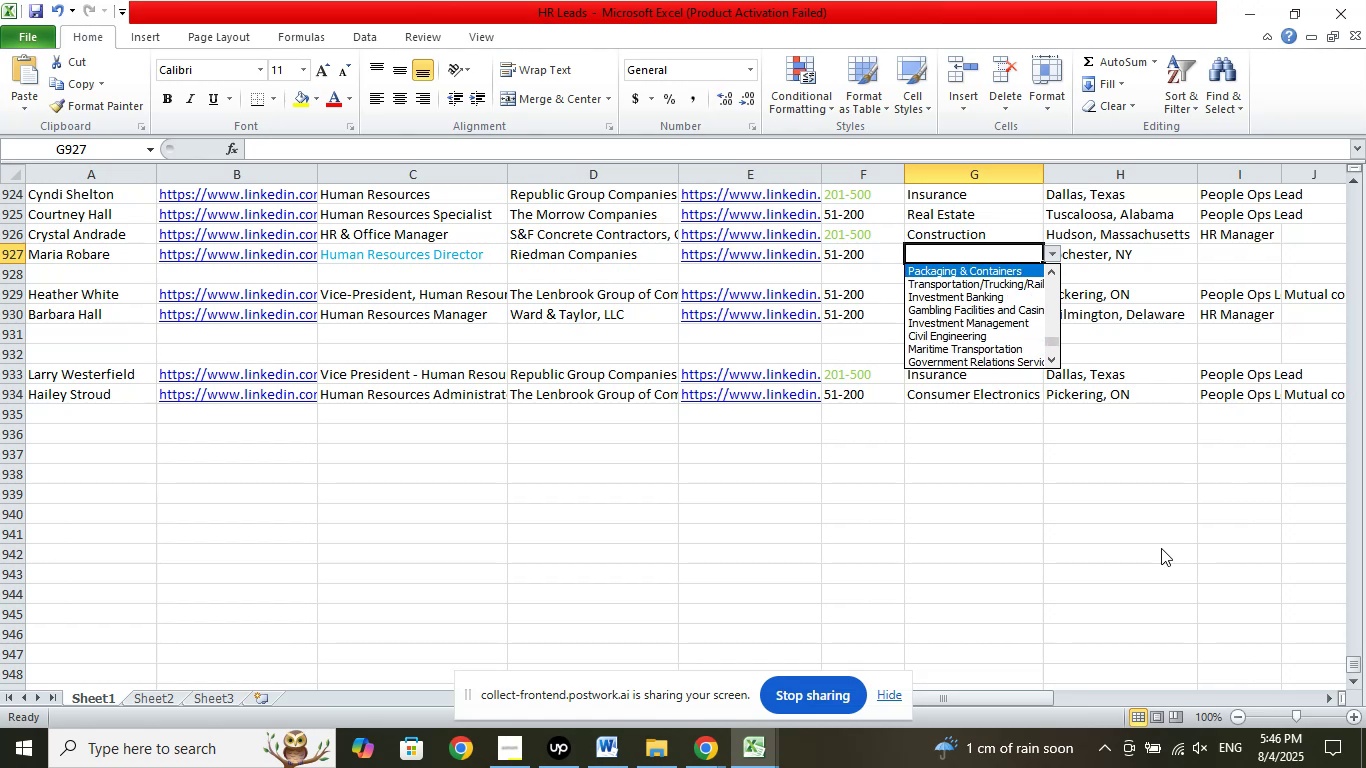 
key(ArrowUp)
 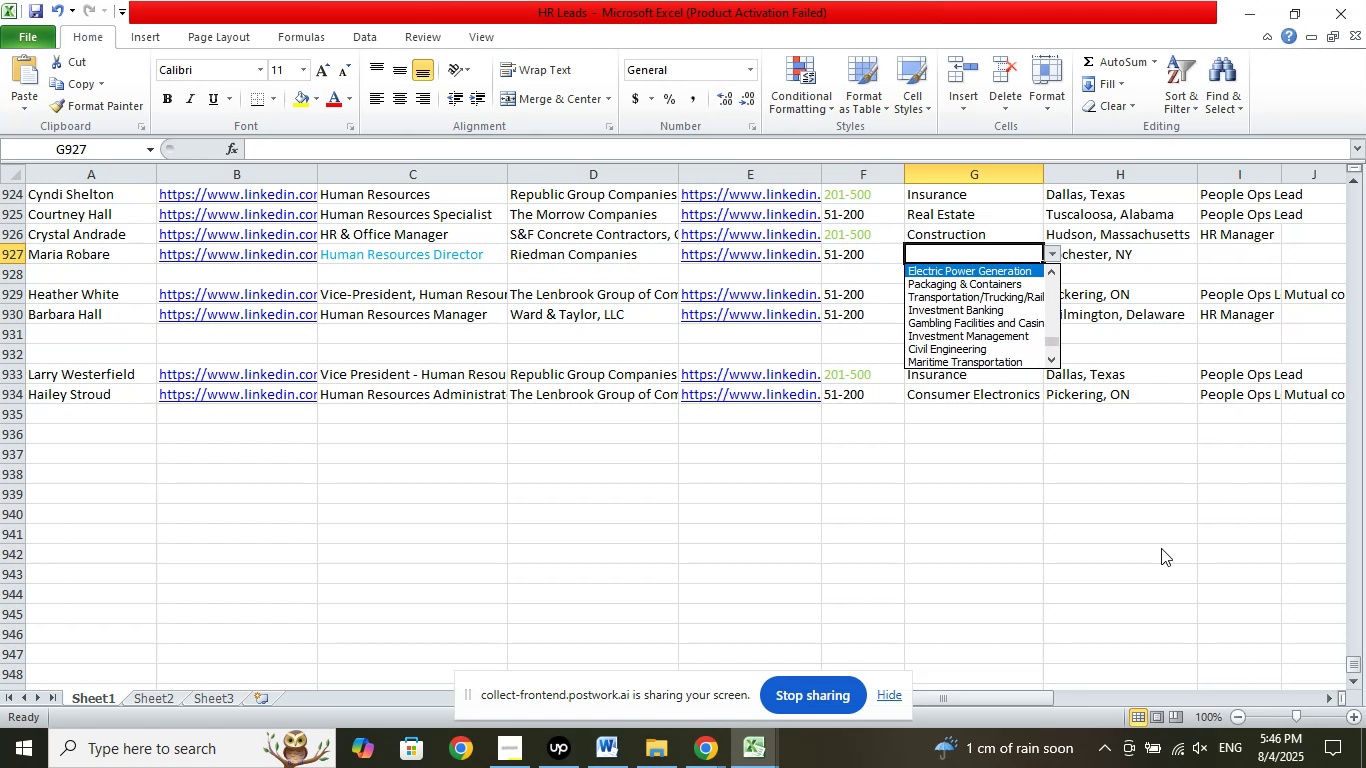 
key(ArrowUp)
 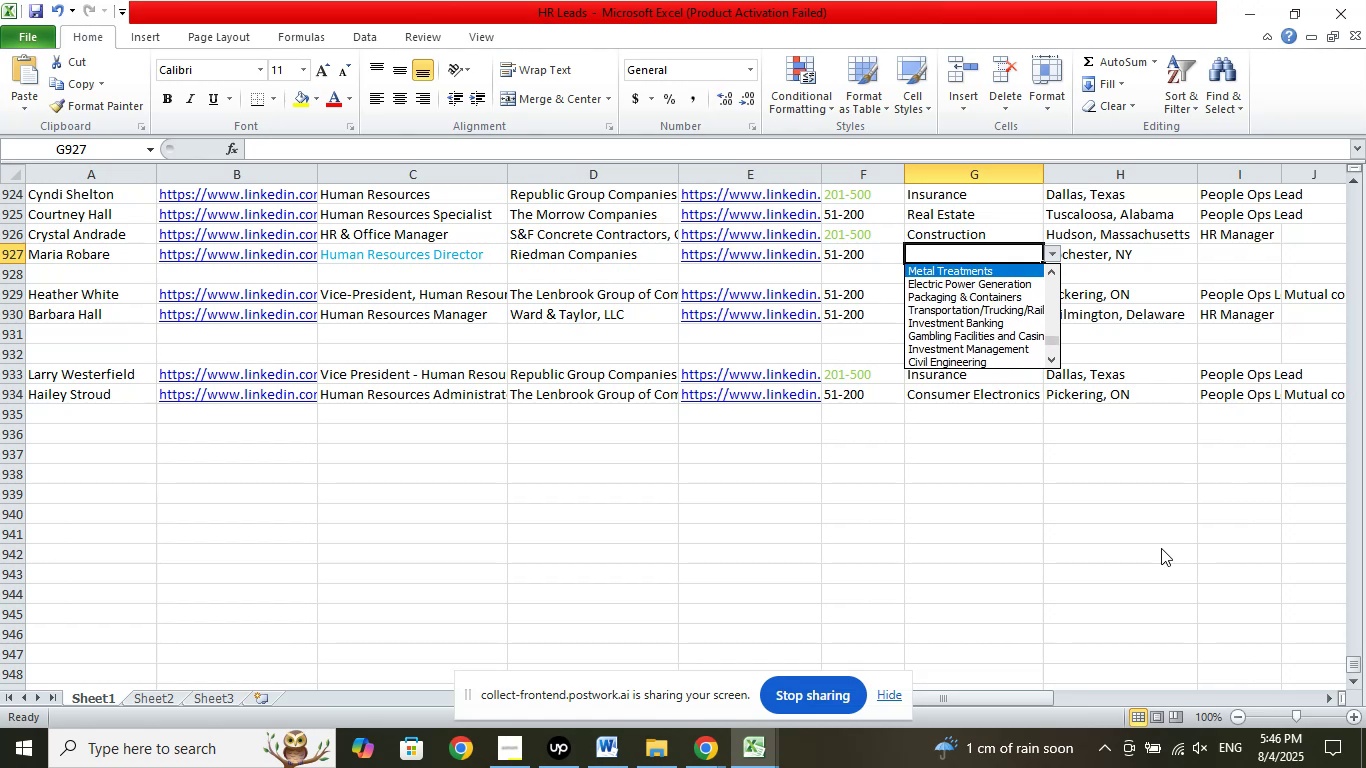 
key(ArrowUp)
 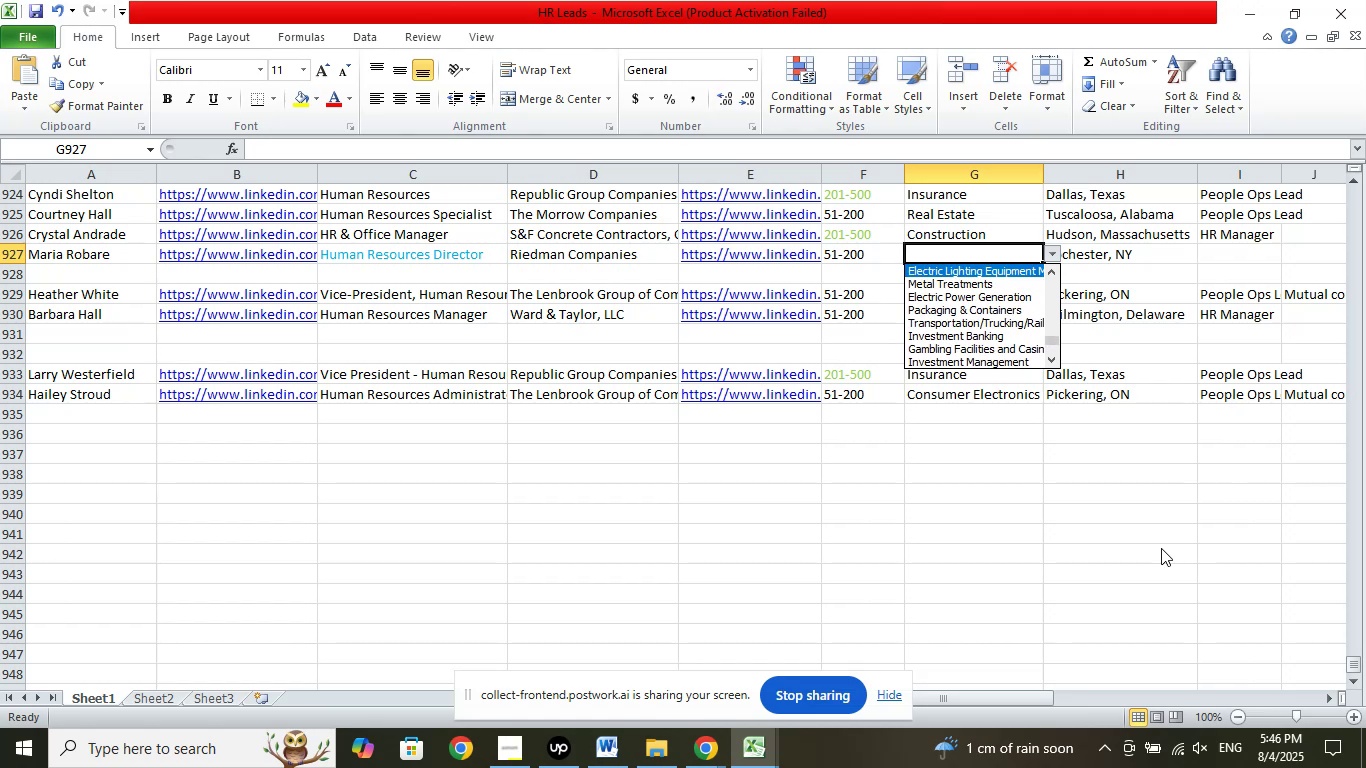 
key(ArrowUp)
 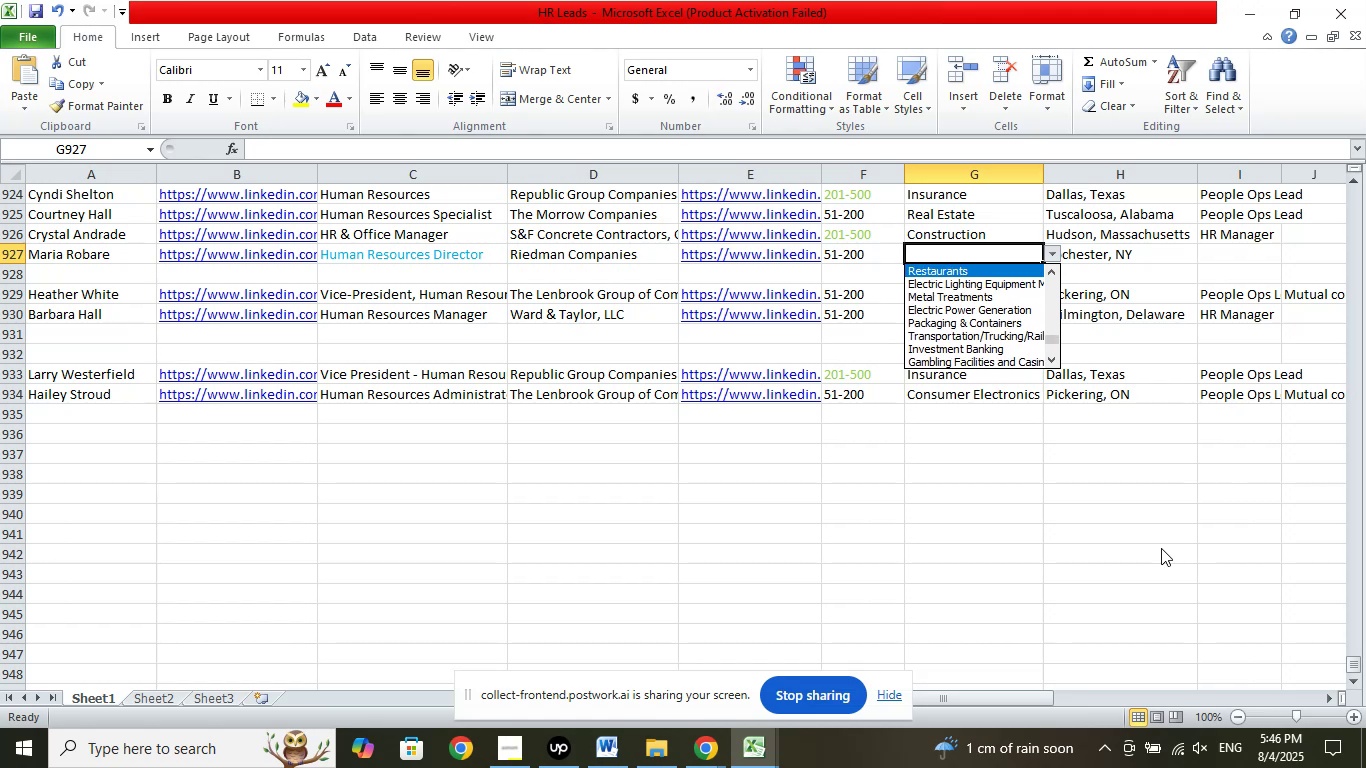 
key(ArrowUp)
 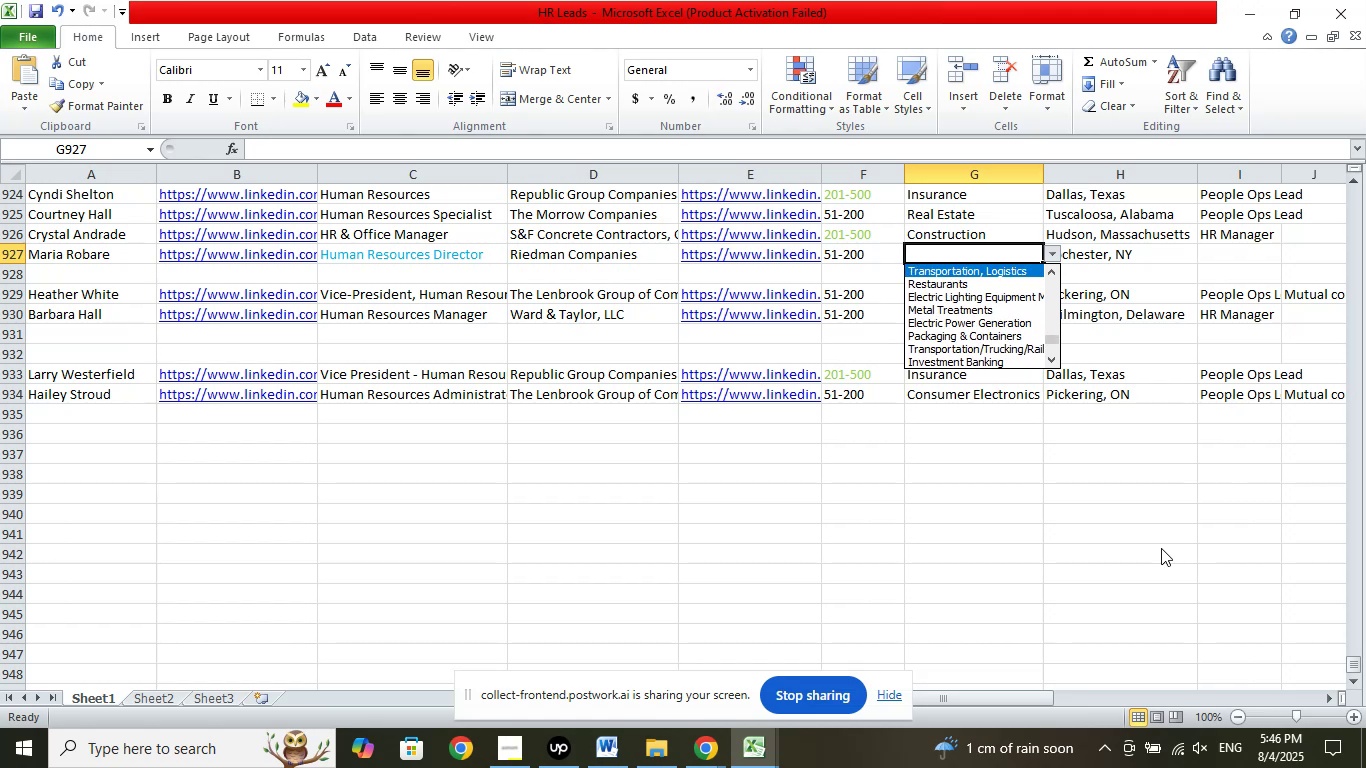 
key(ArrowUp)
 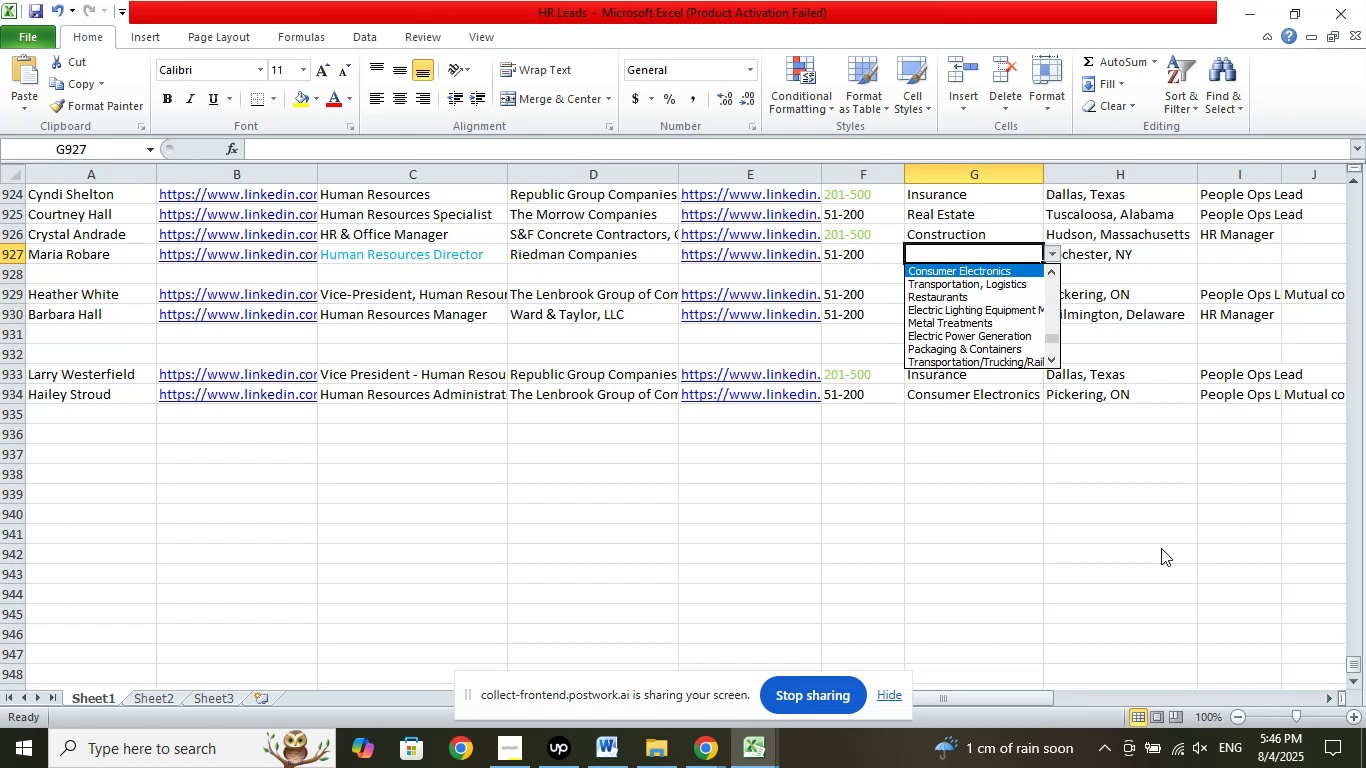 
key(ArrowUp)
 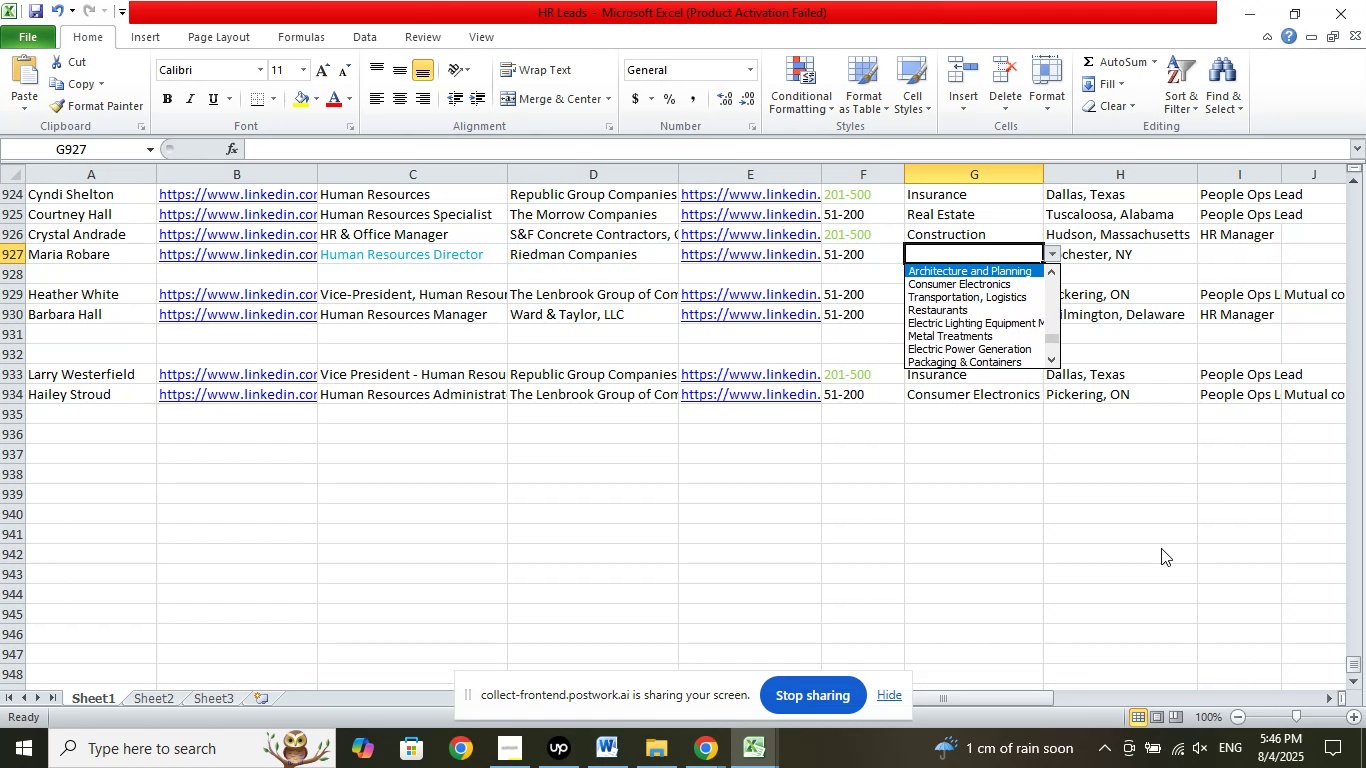 
key(ArrowUp)
 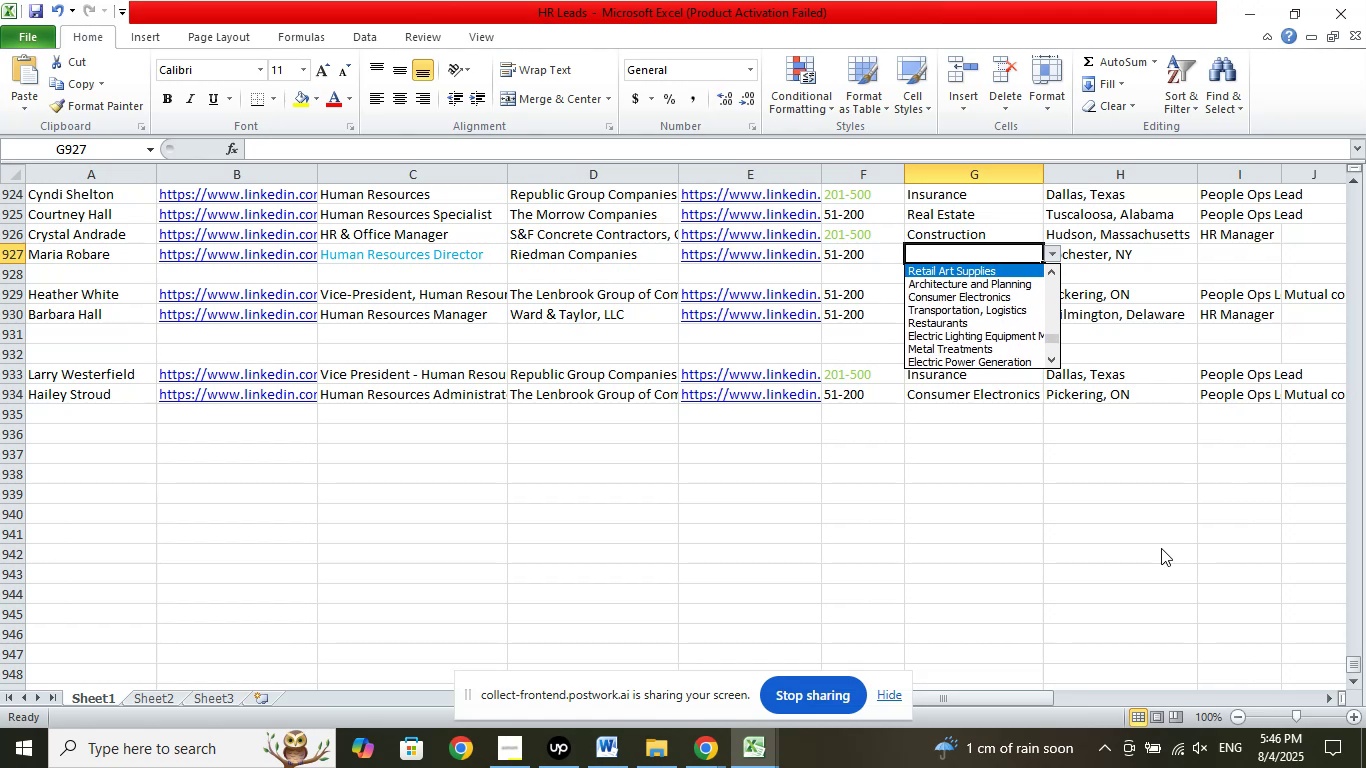 
key(ArrowUp)
 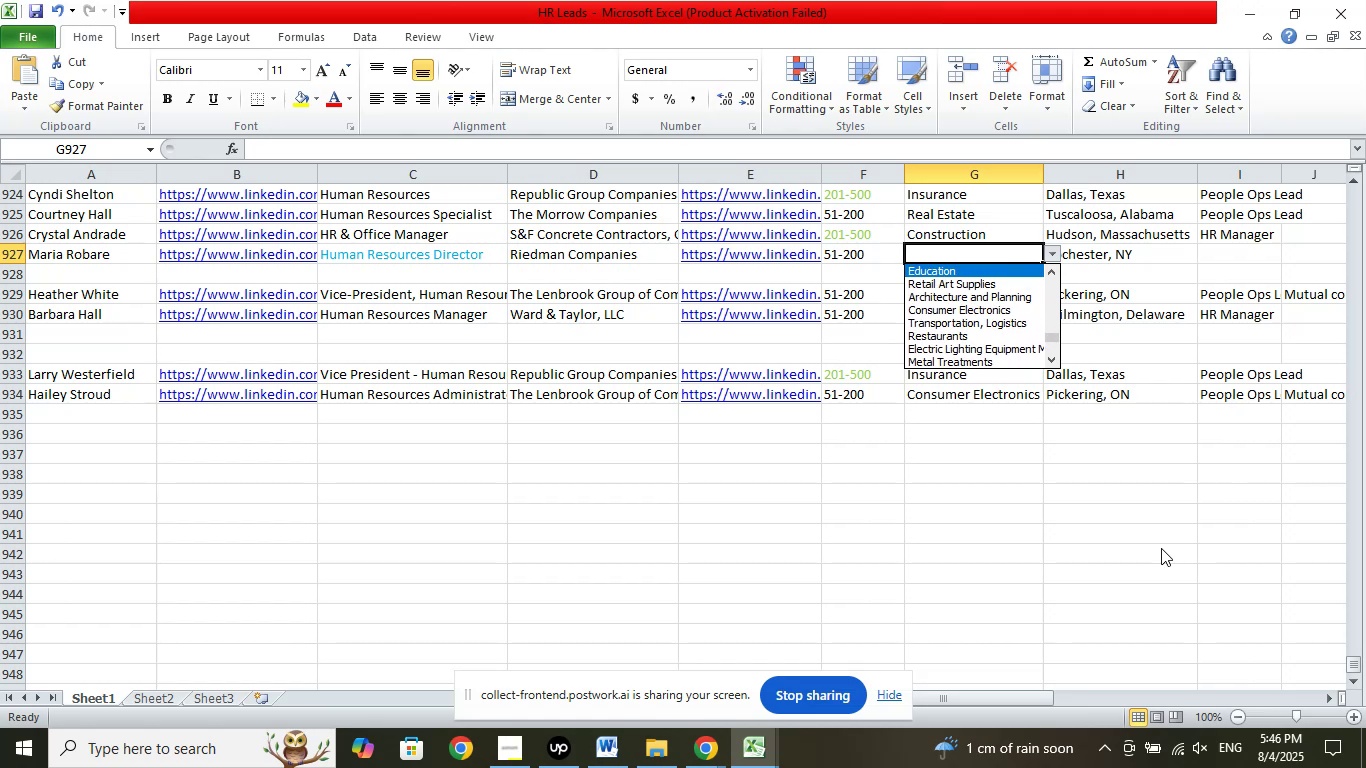 
key(ArrowUp)
 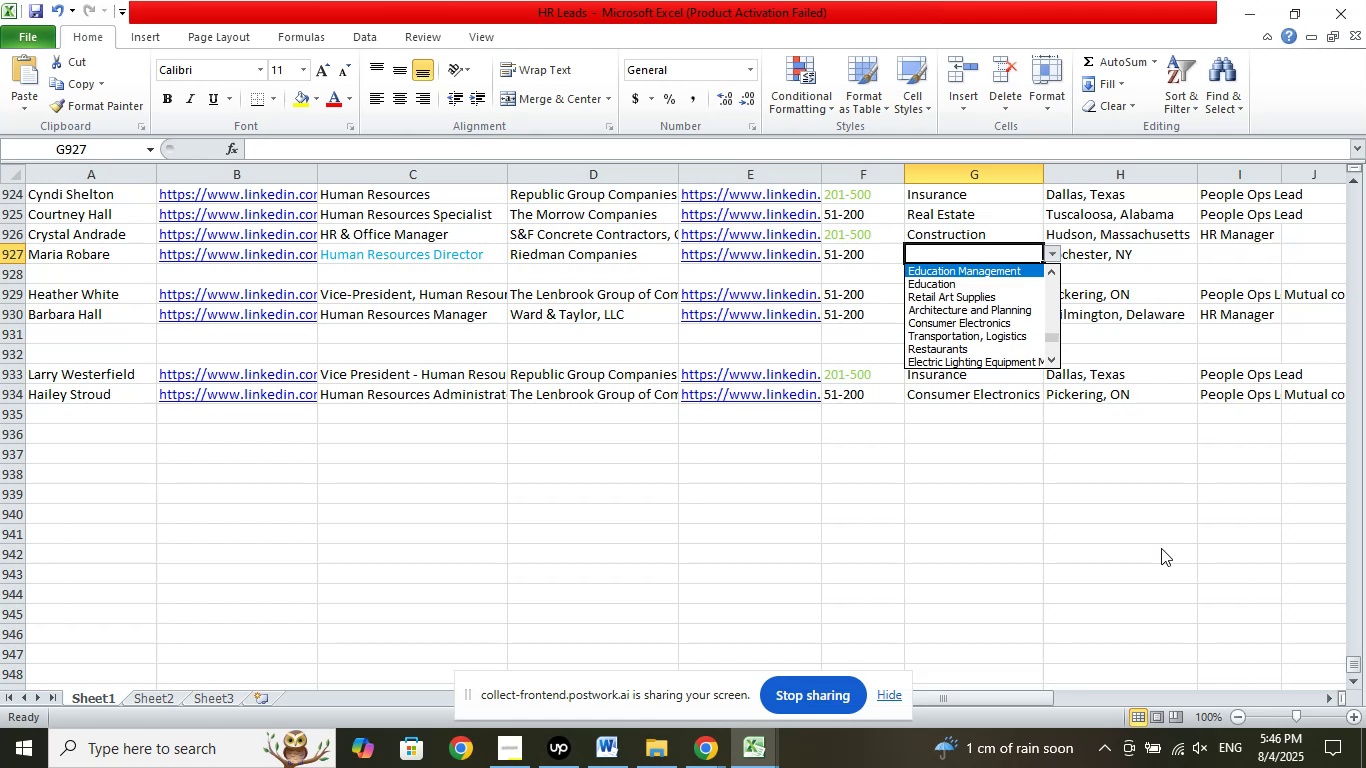 
key(ArrowUp)
 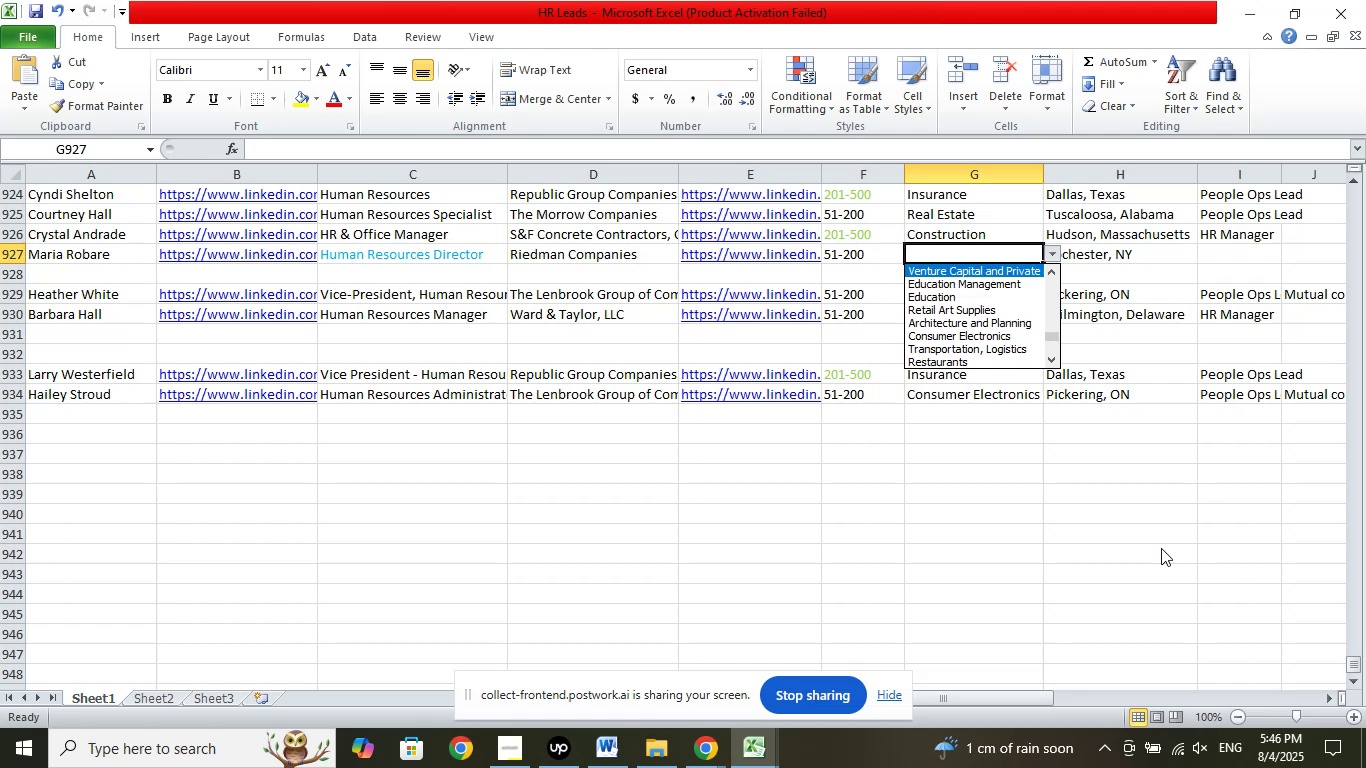 
key(ArrowUp)
 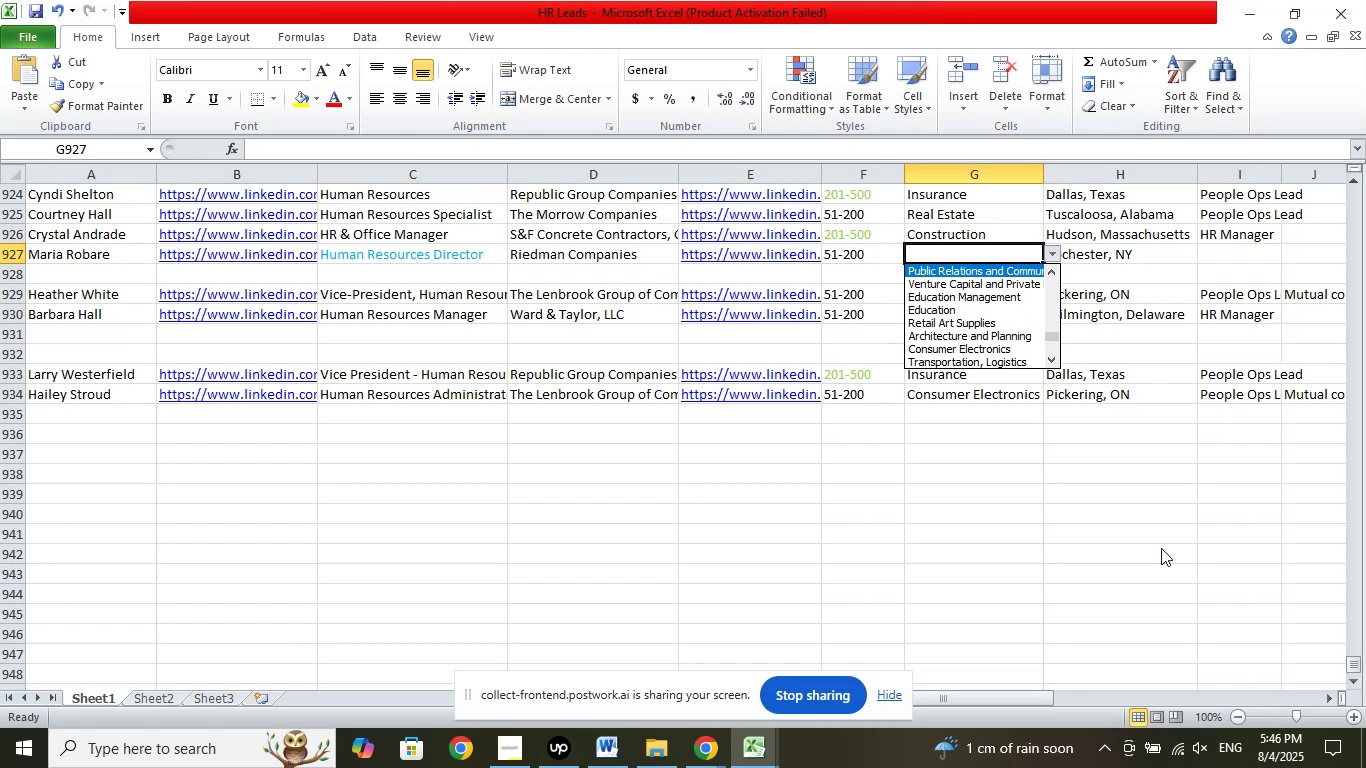 
key(ArrowUp)
 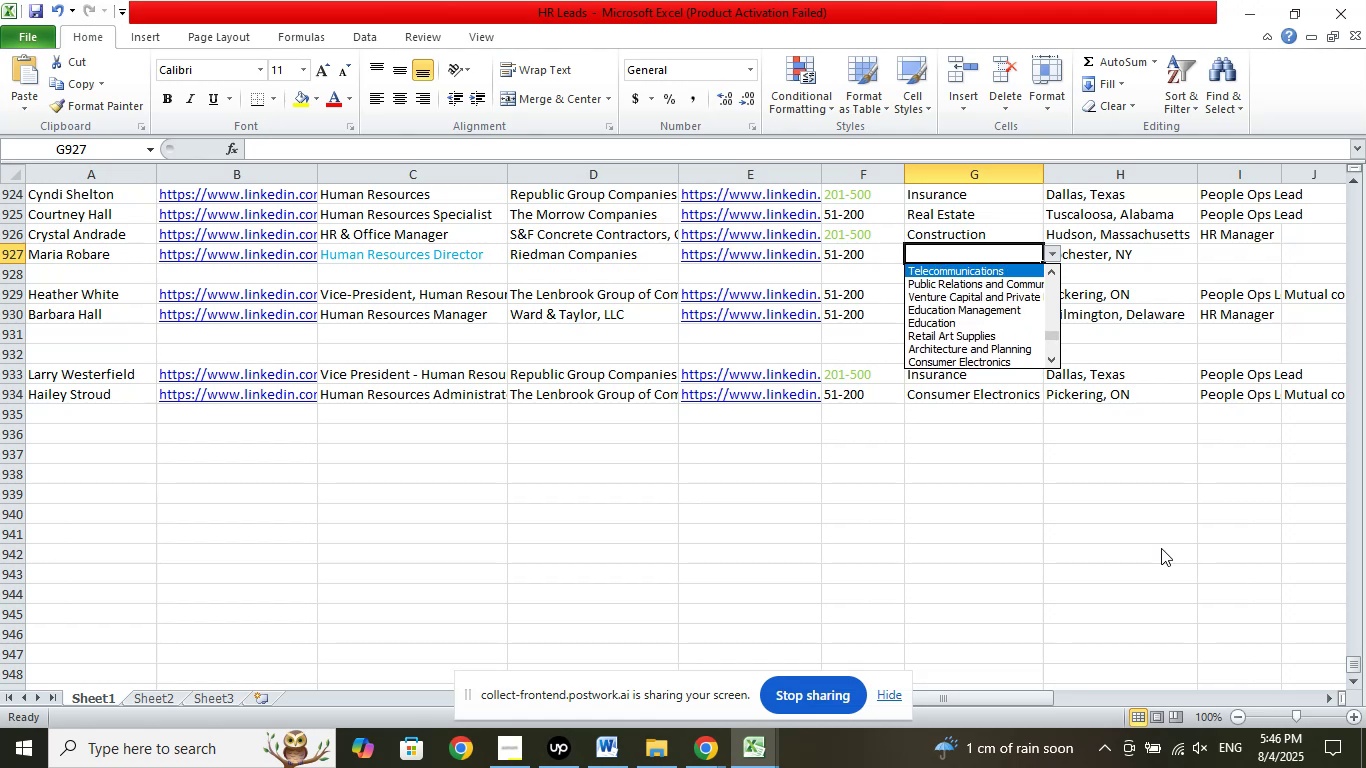 
key(ArrowUp)
 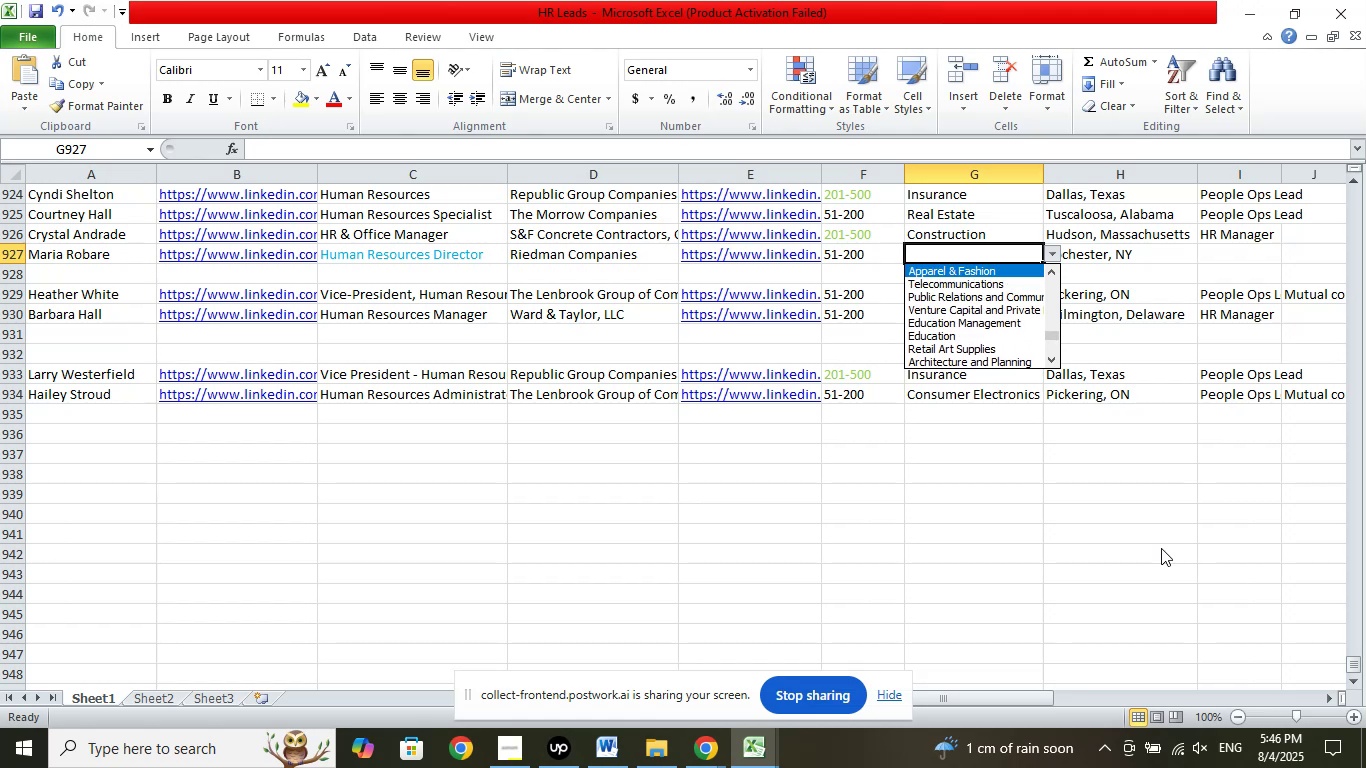 
key(ArrowUp)
 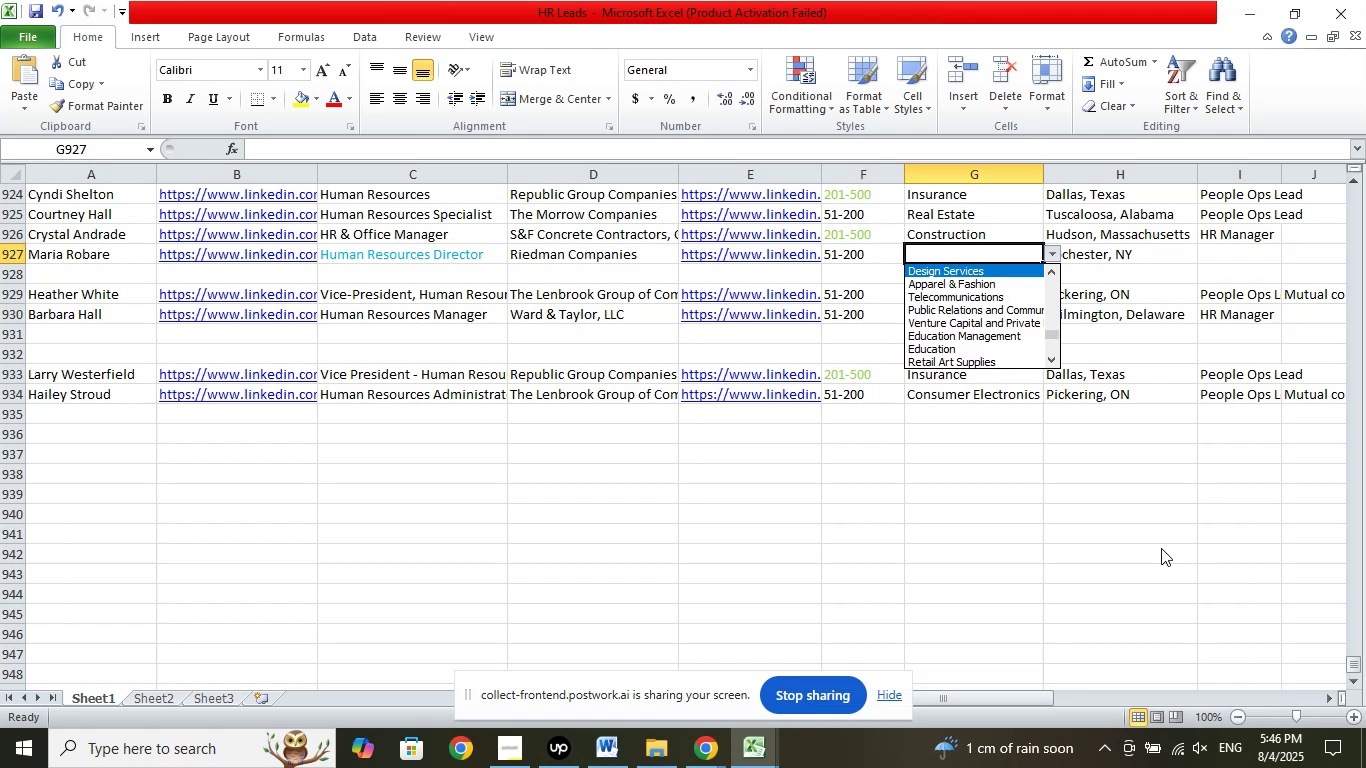 
key(ArrowUp)
 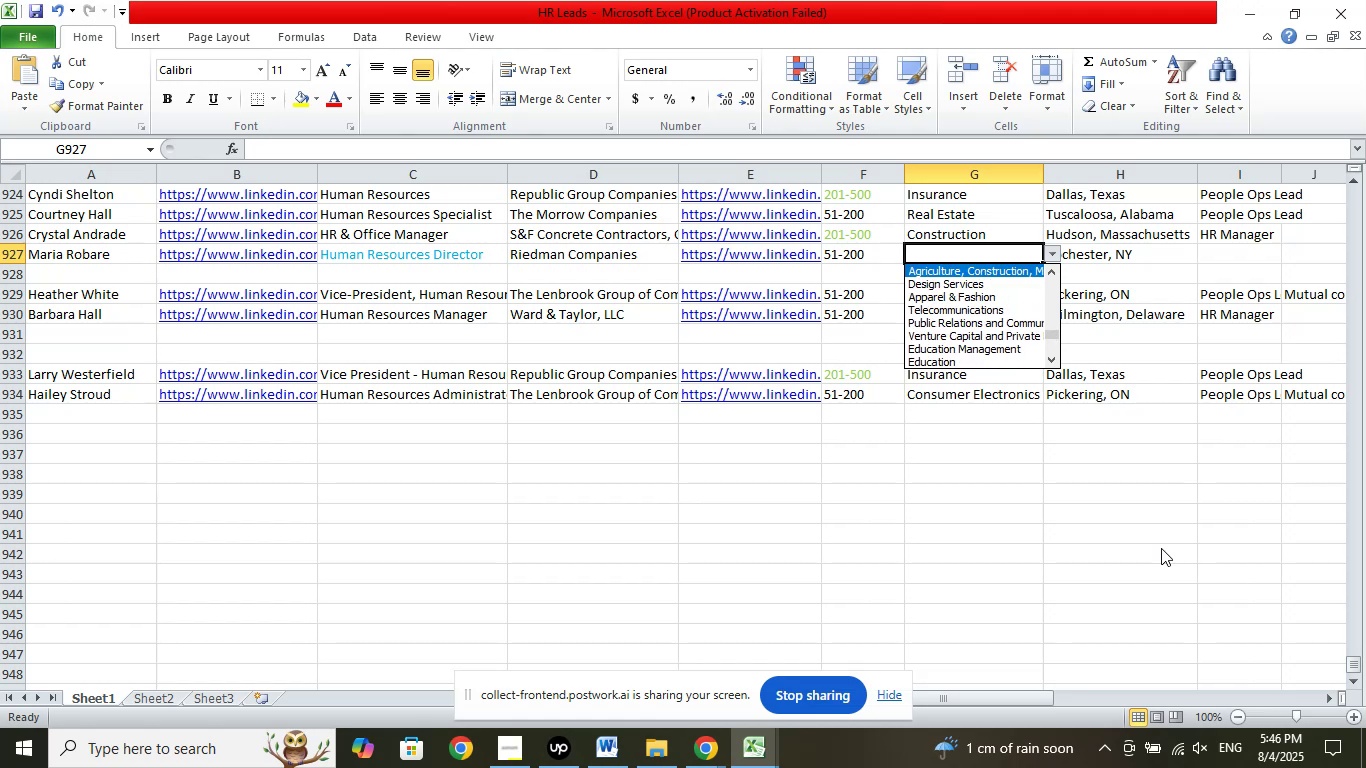 
key(ArrowUp)
 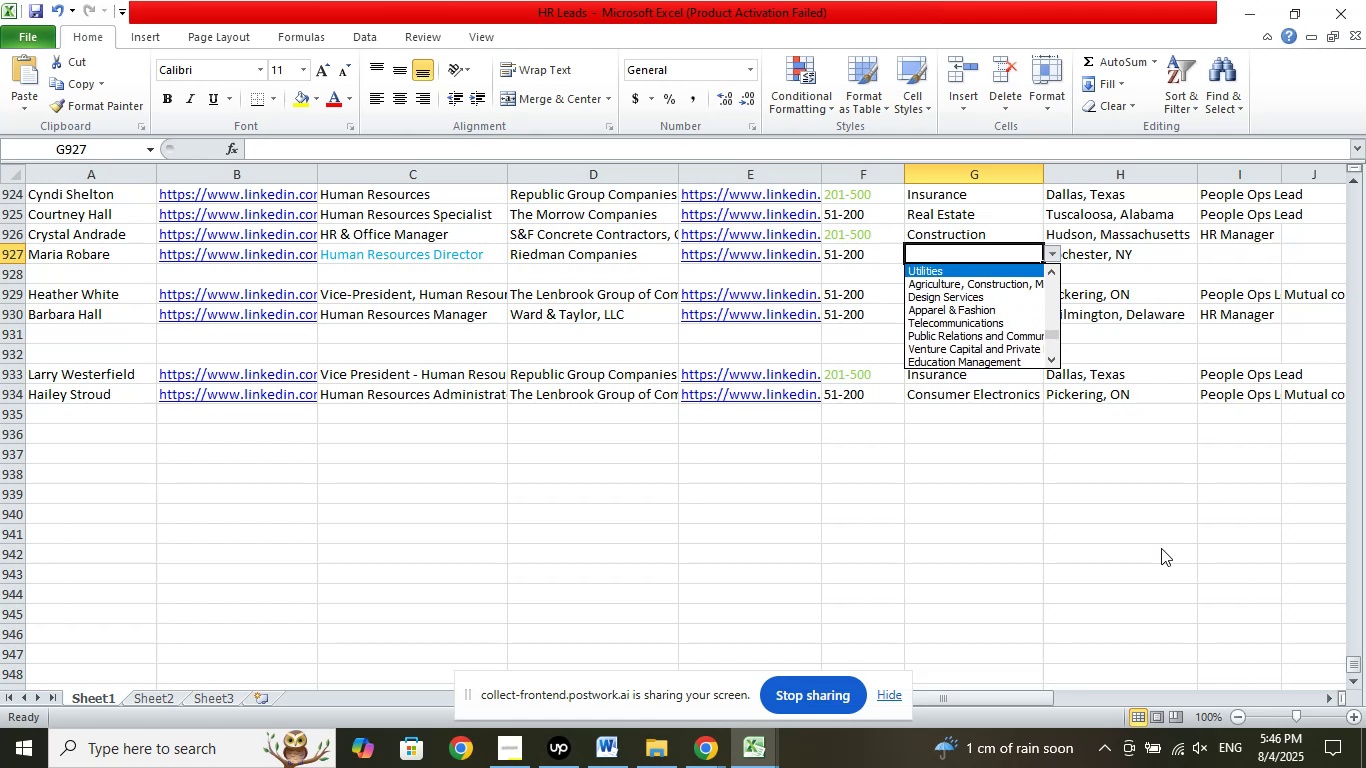 
key(ArrowUp)
 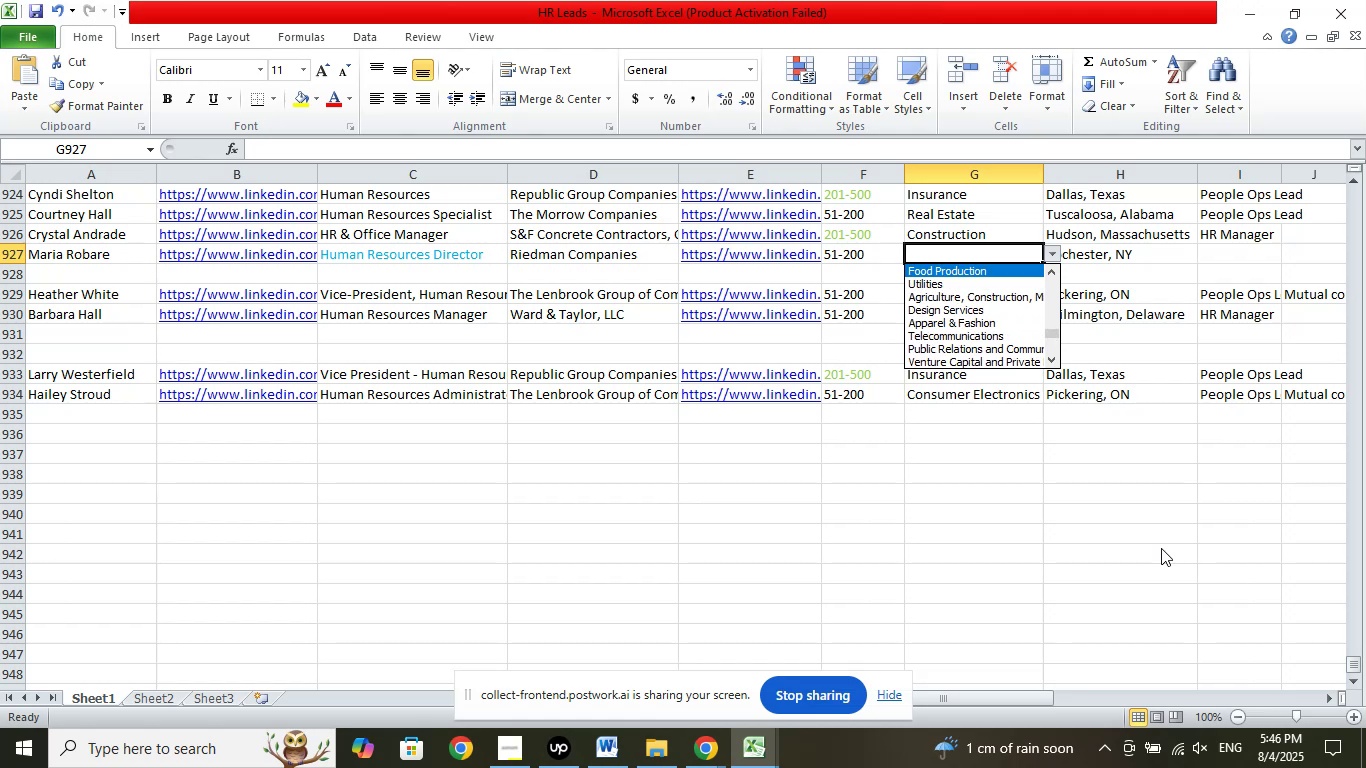 
key(ArrowUp)
 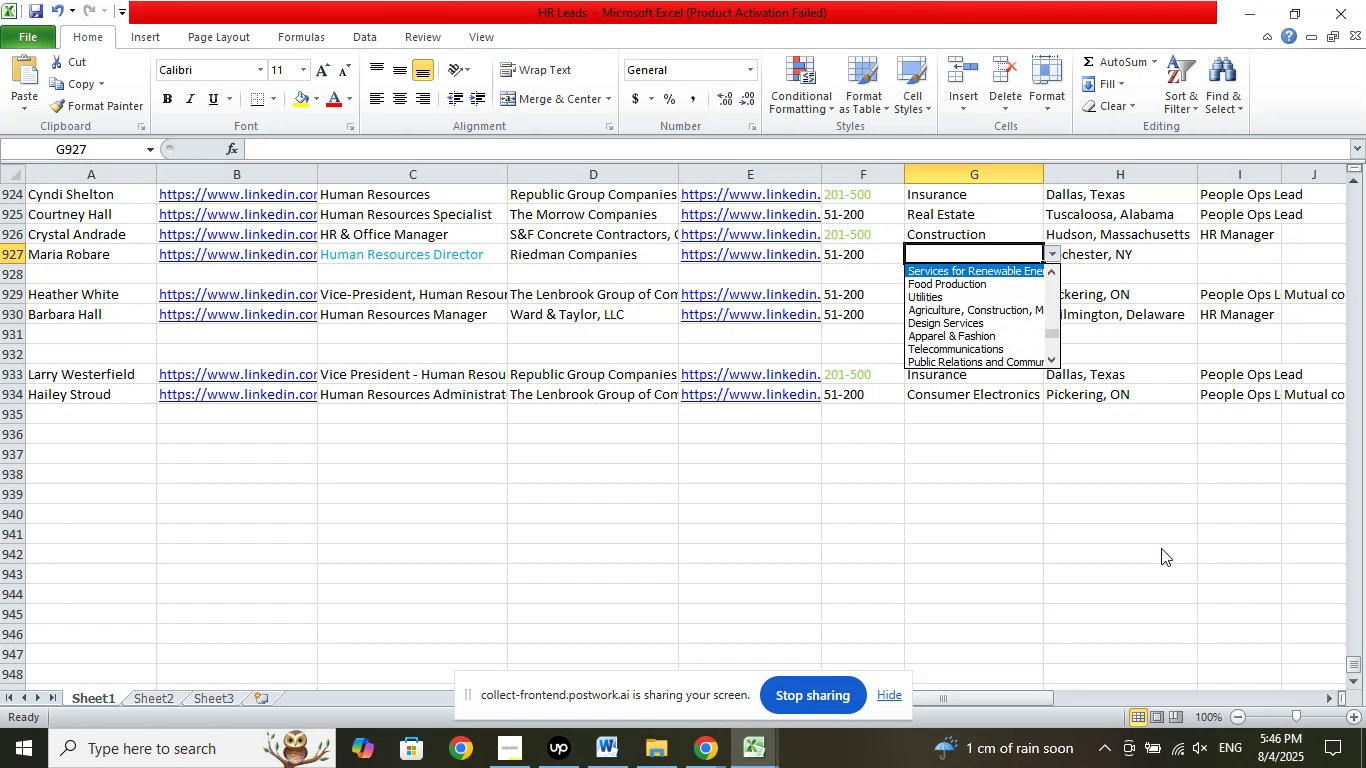 
key(ArrowUp)
 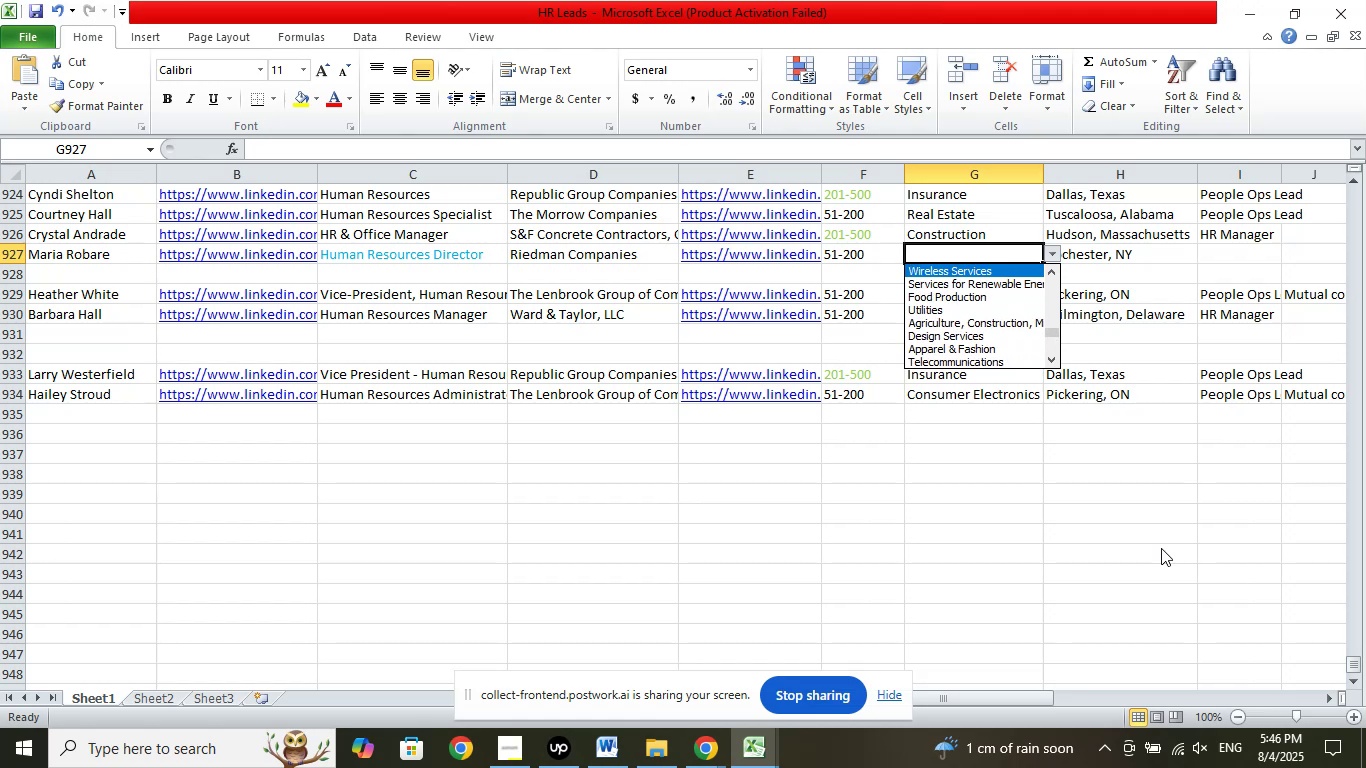 
key(ArrowUp)
 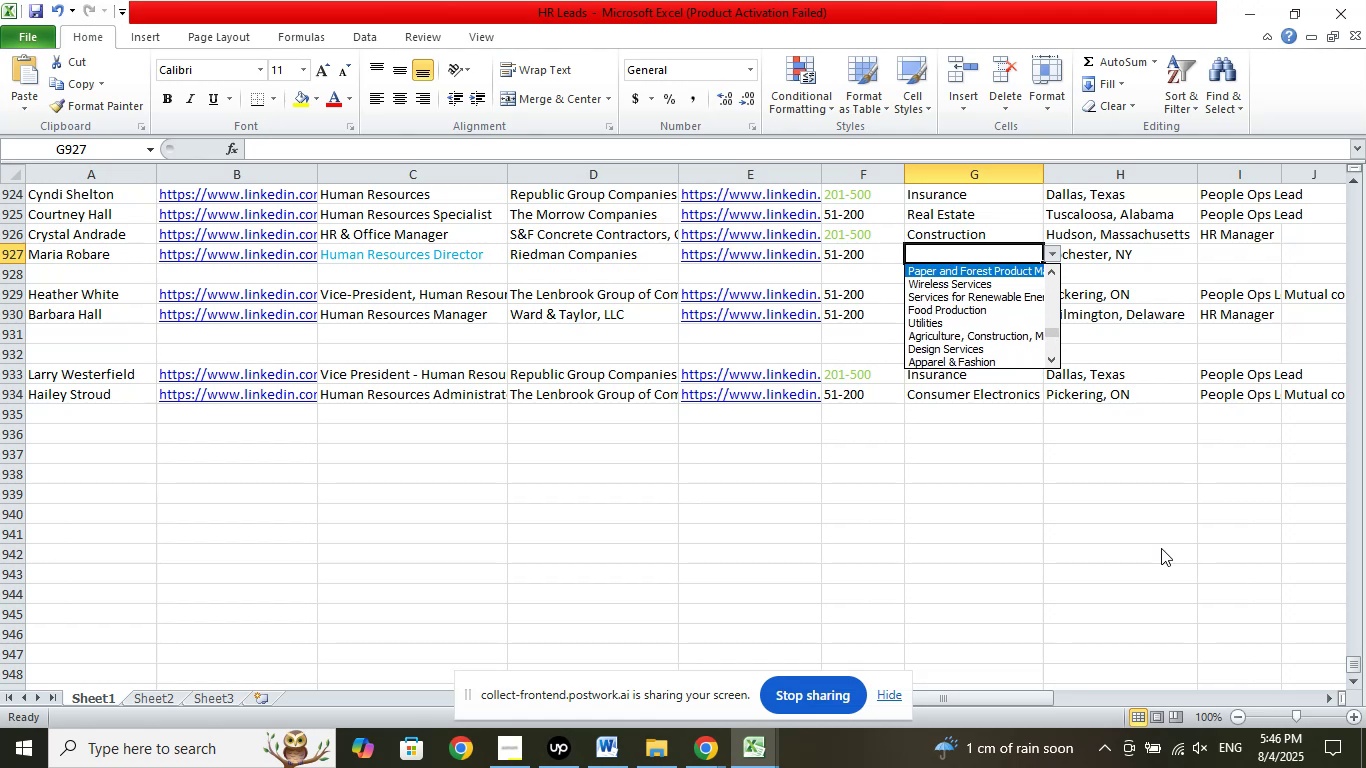 
key(ArrowUp)
 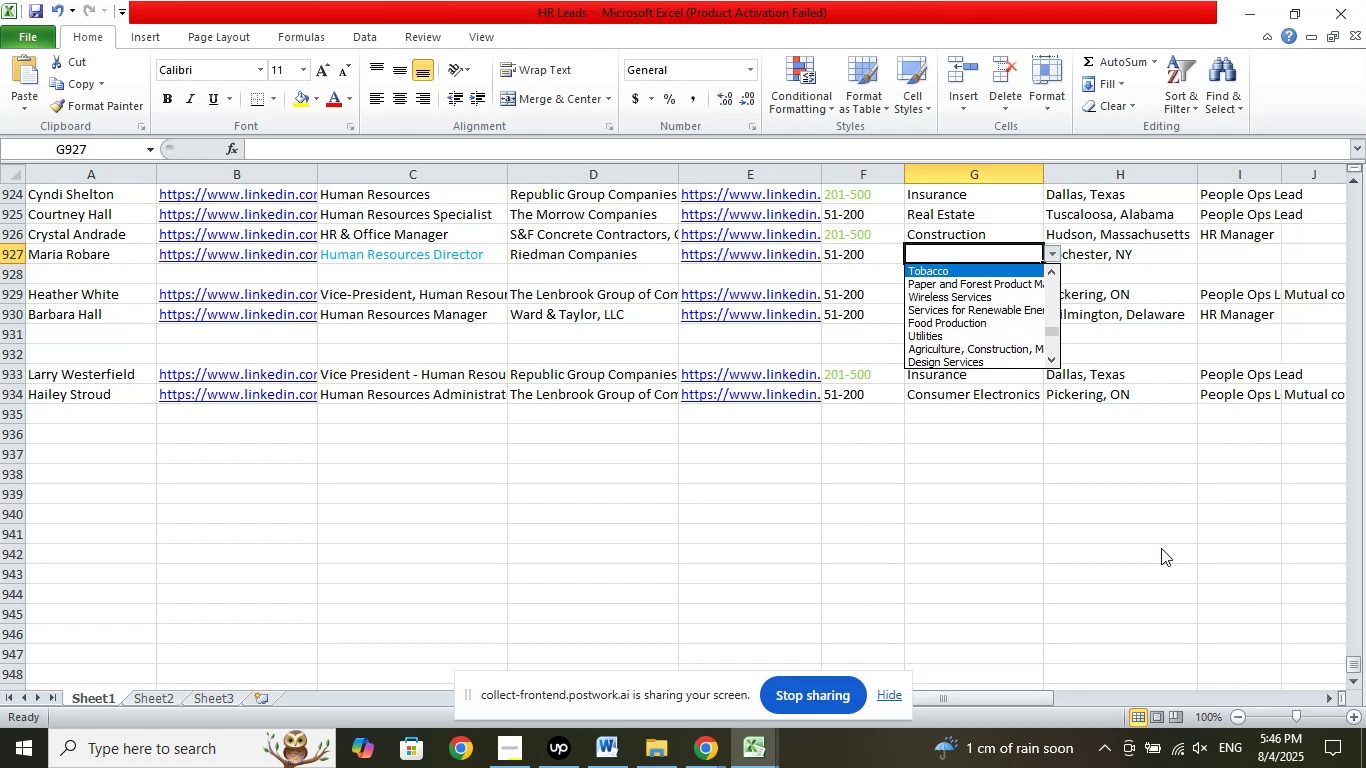 
key(ArrowUp)
 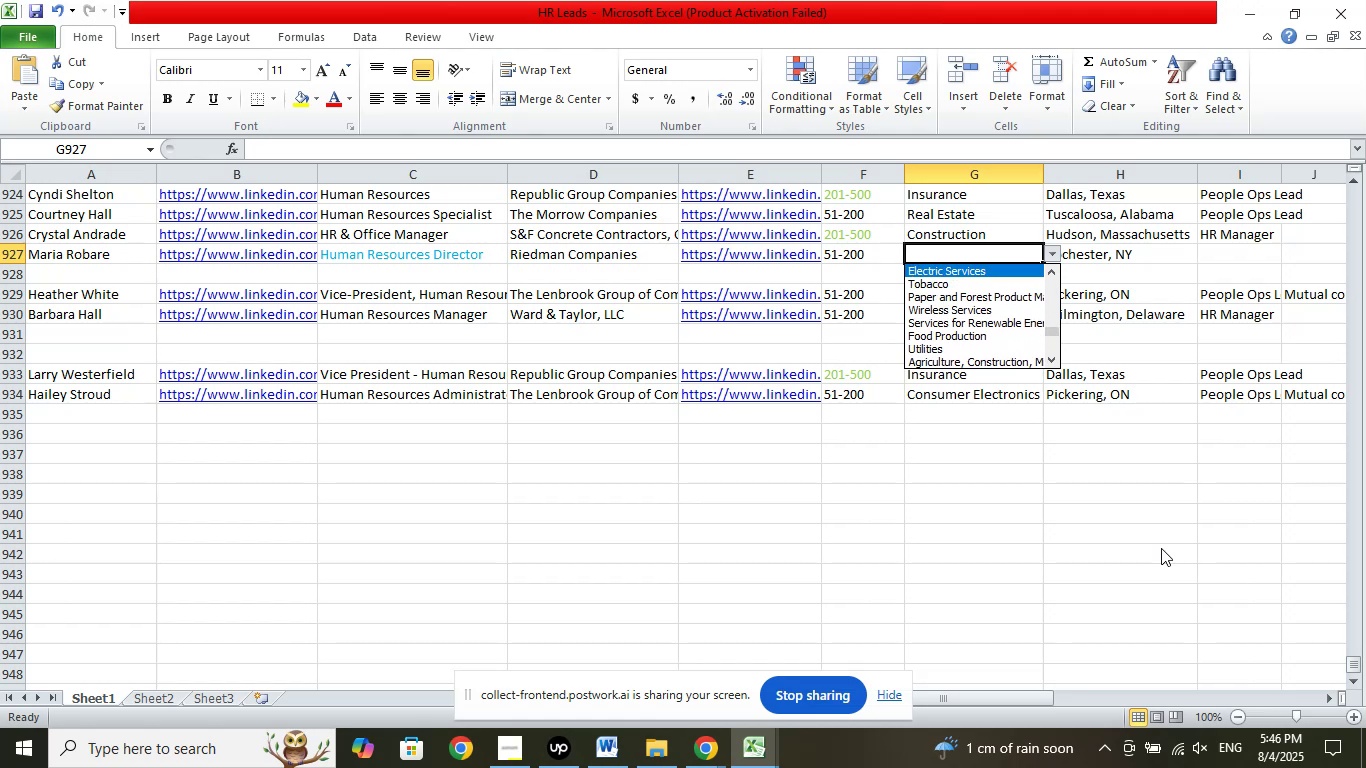 
key(ArrowUp)
 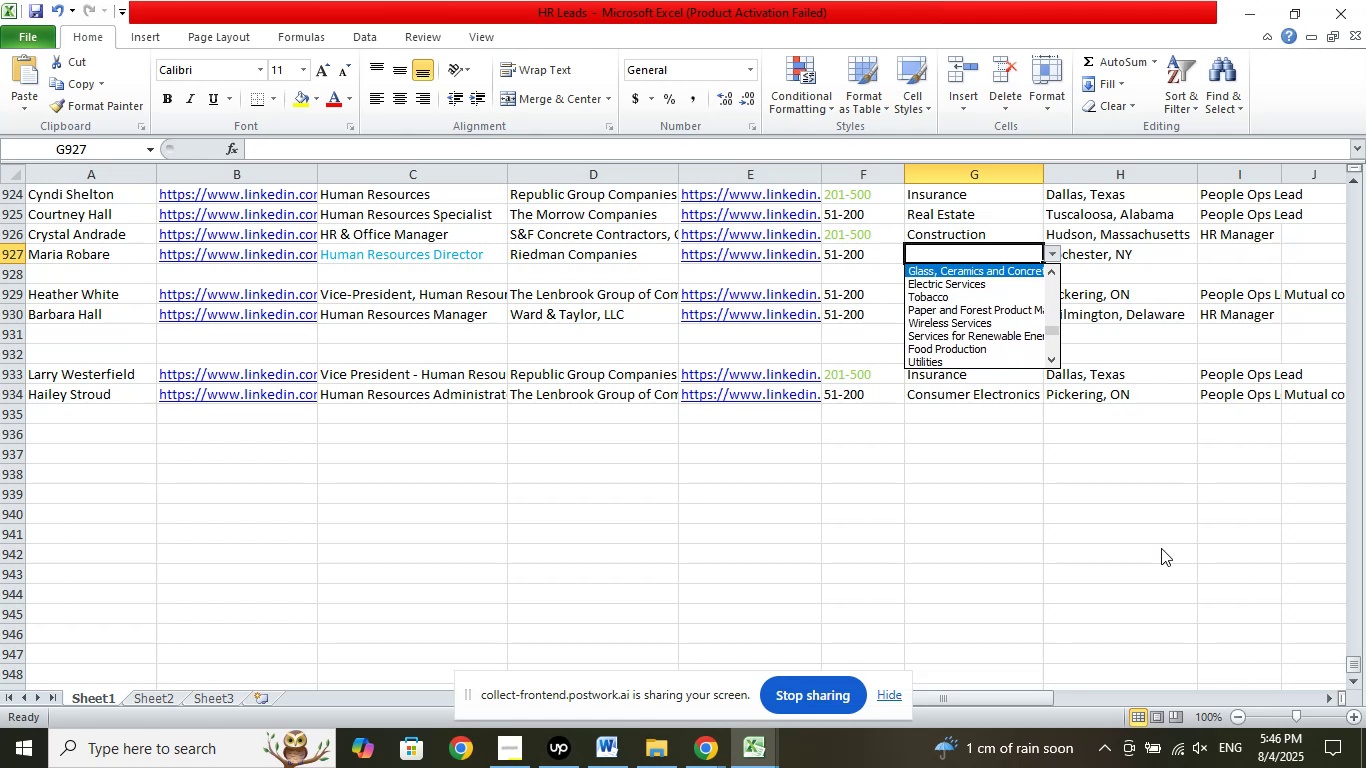 
key(ArrowUp)
 